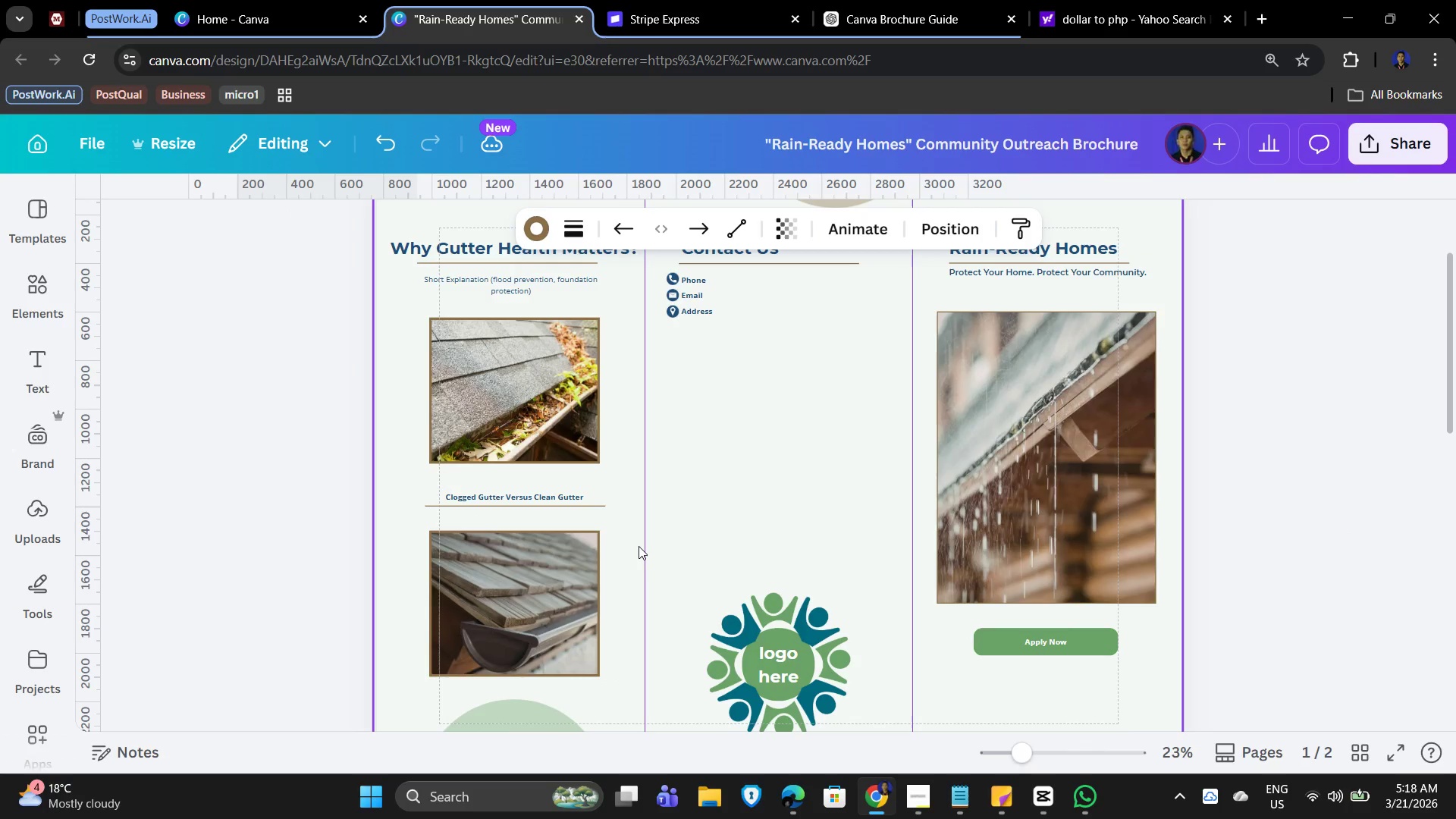 
key(ArrowRight)
 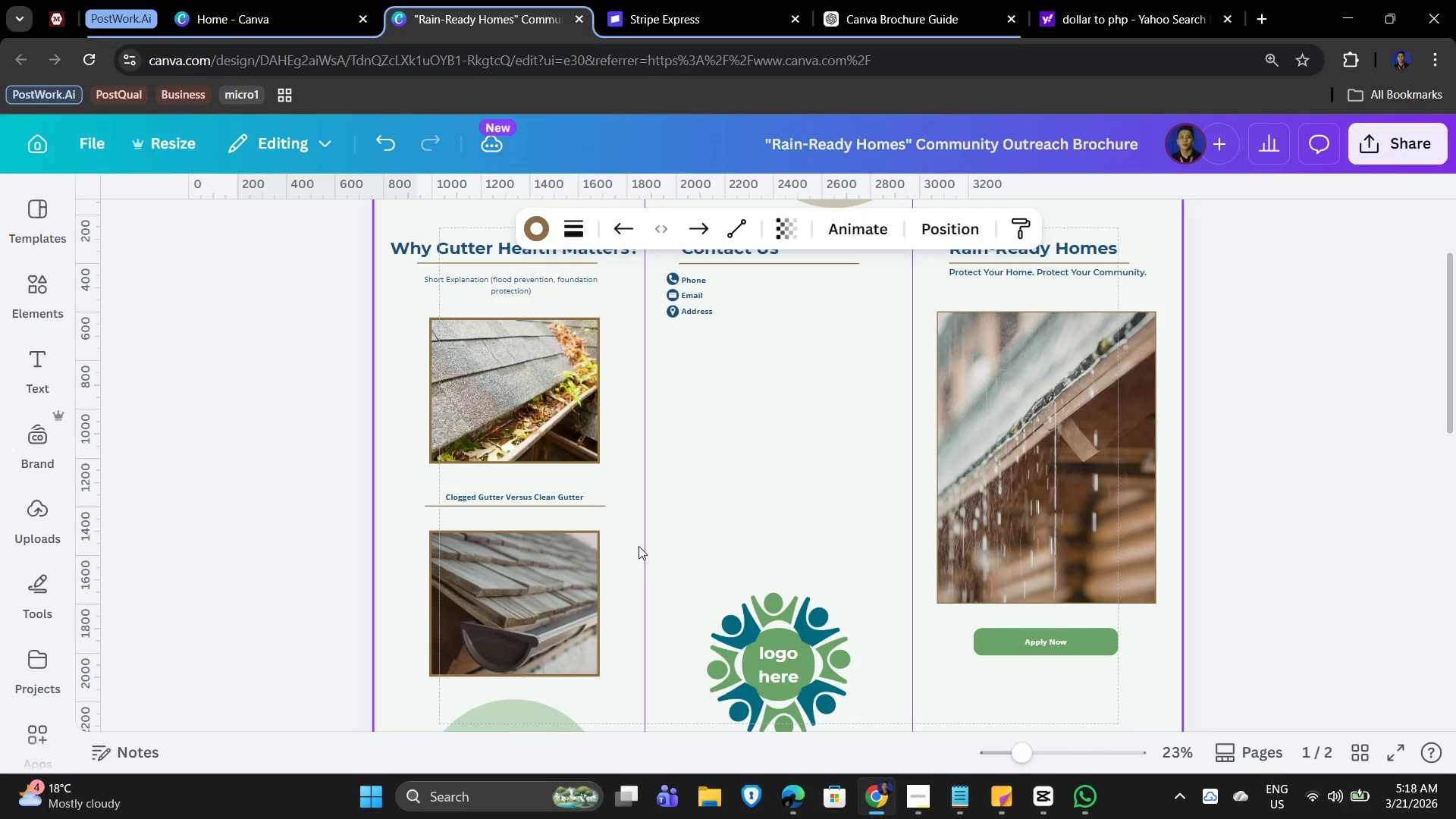 
key(ArrowRight)
 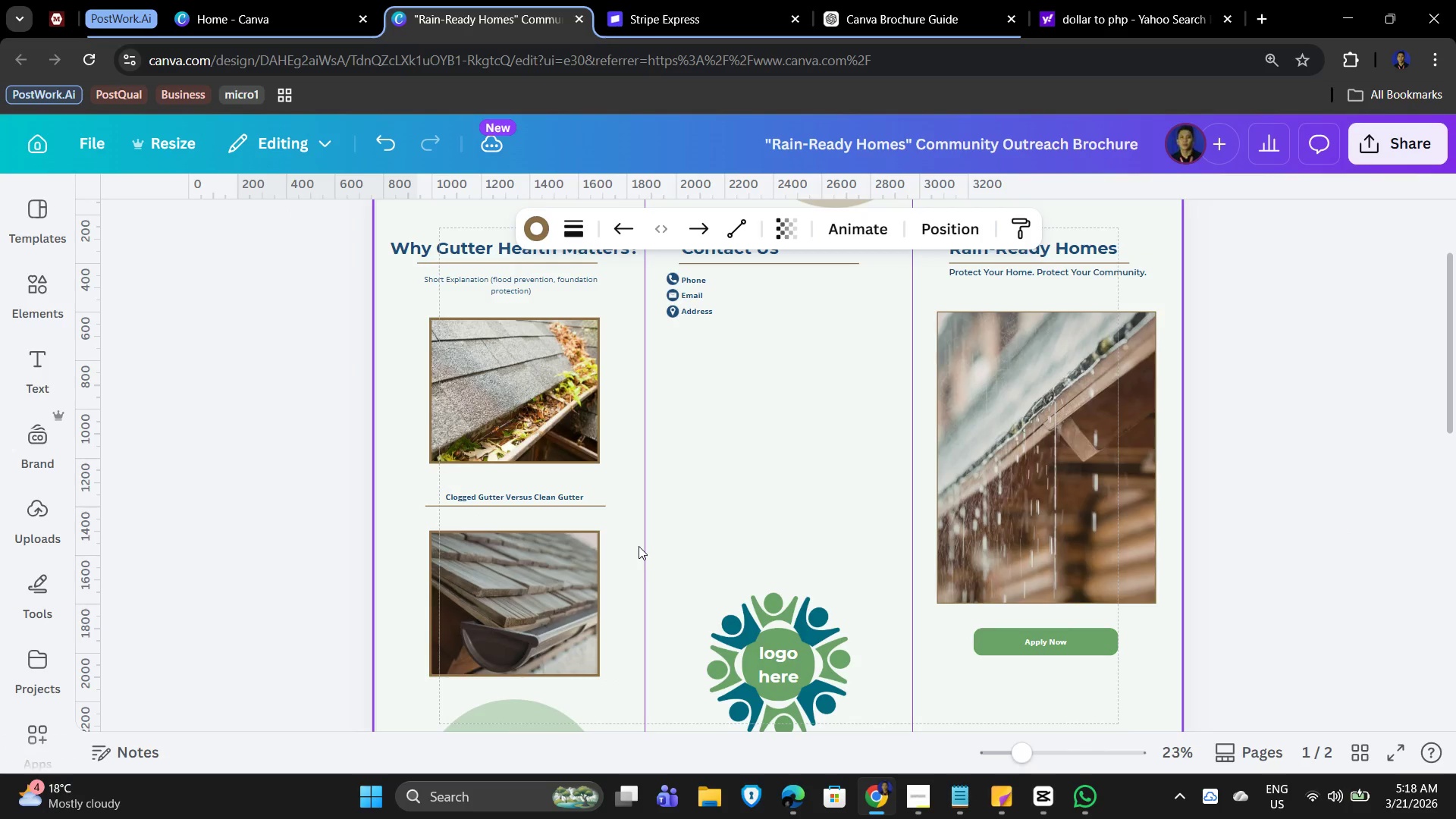 
key(ArrowRight)
 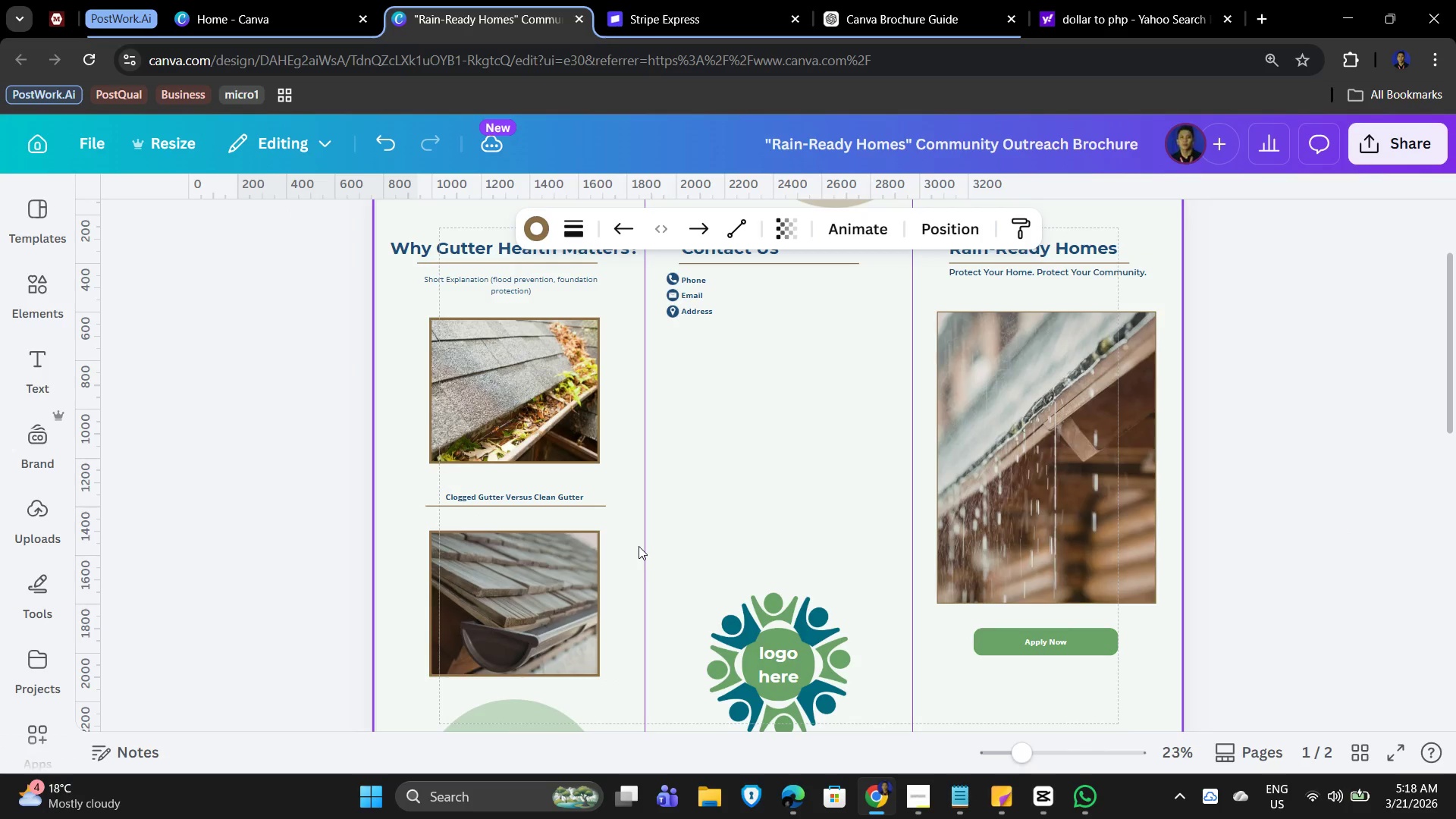 
key(ArrowLeft)
 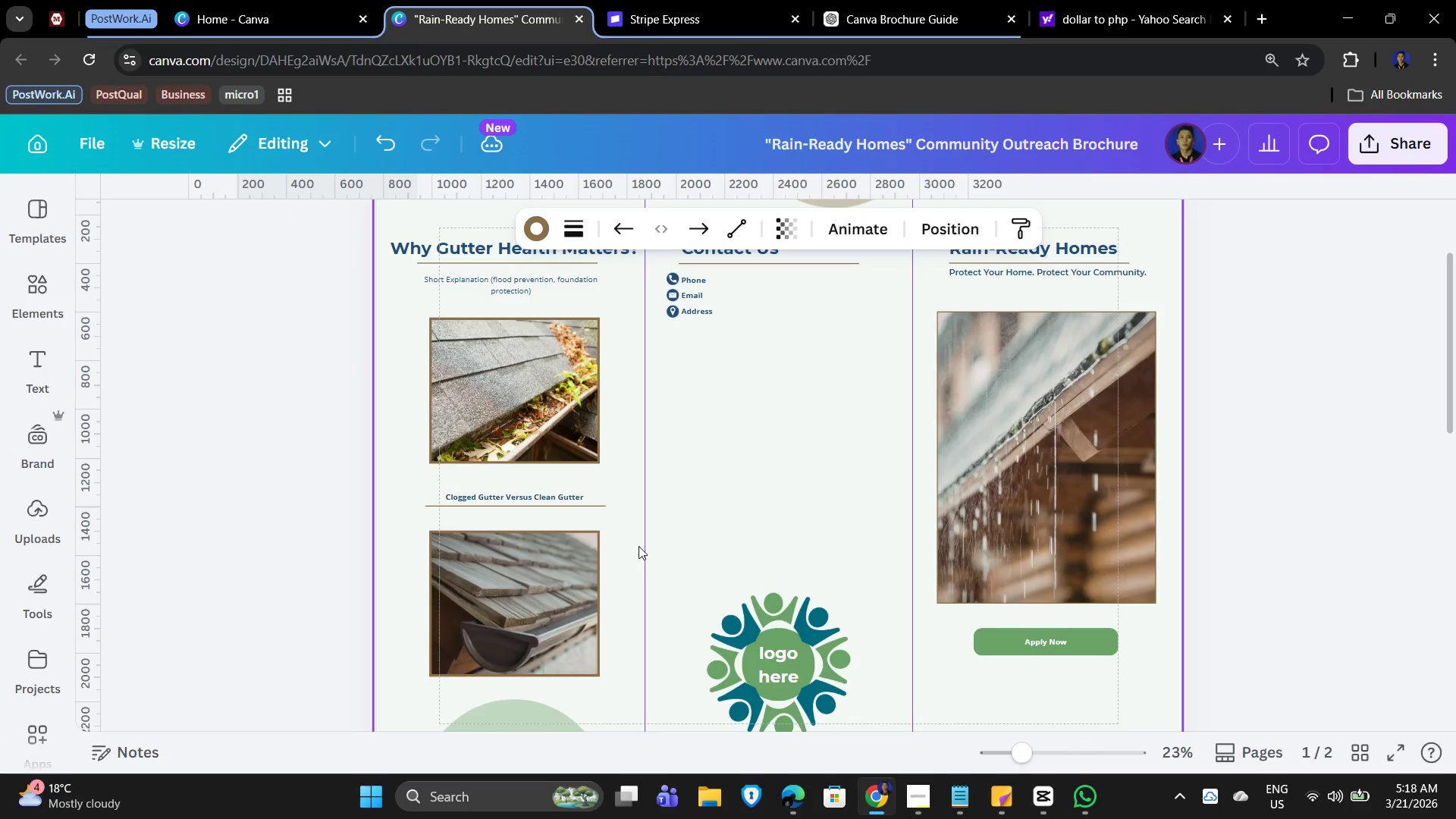 
key(ArrowLeft)
 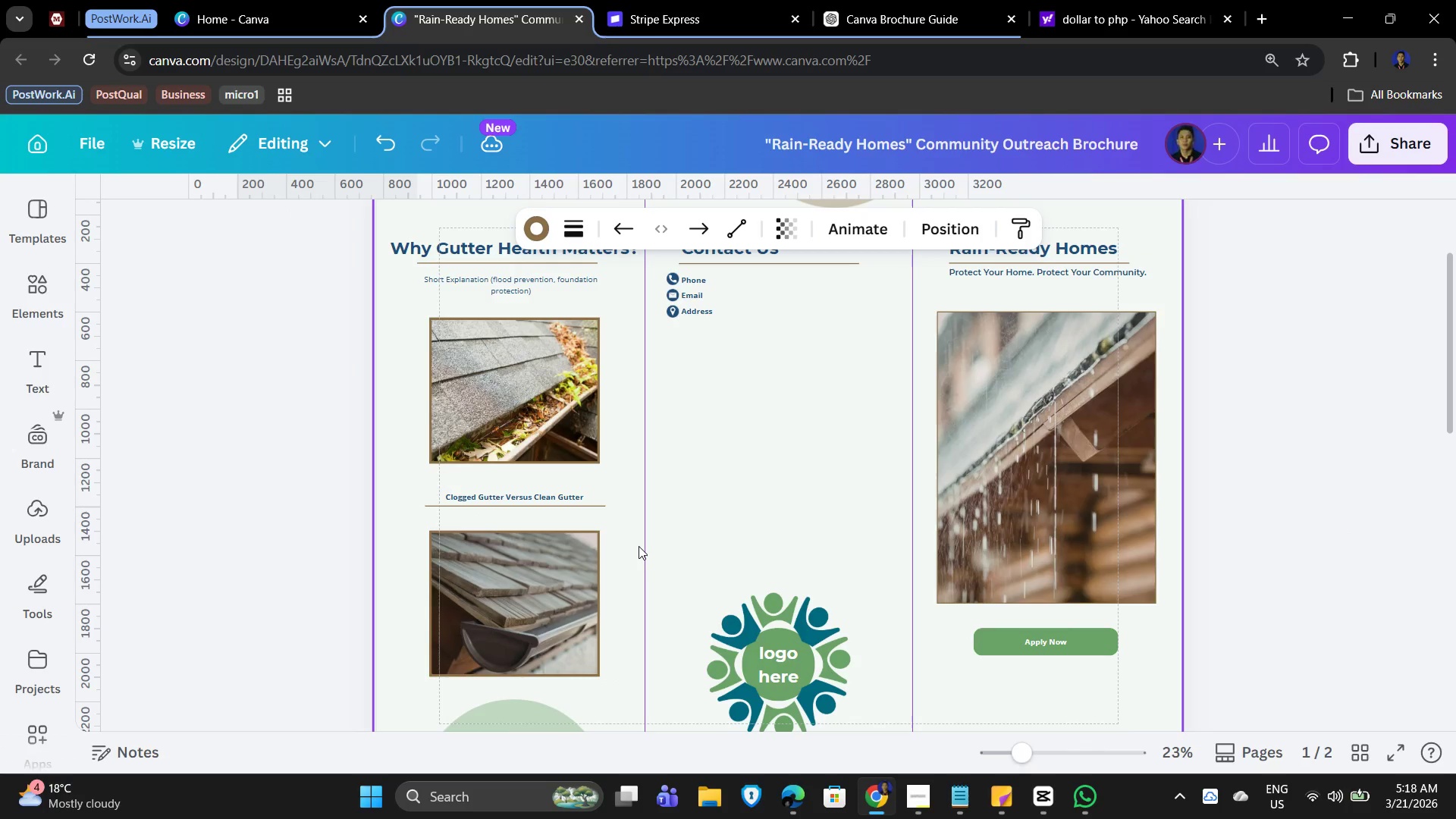 
key(ArrowLeft)
 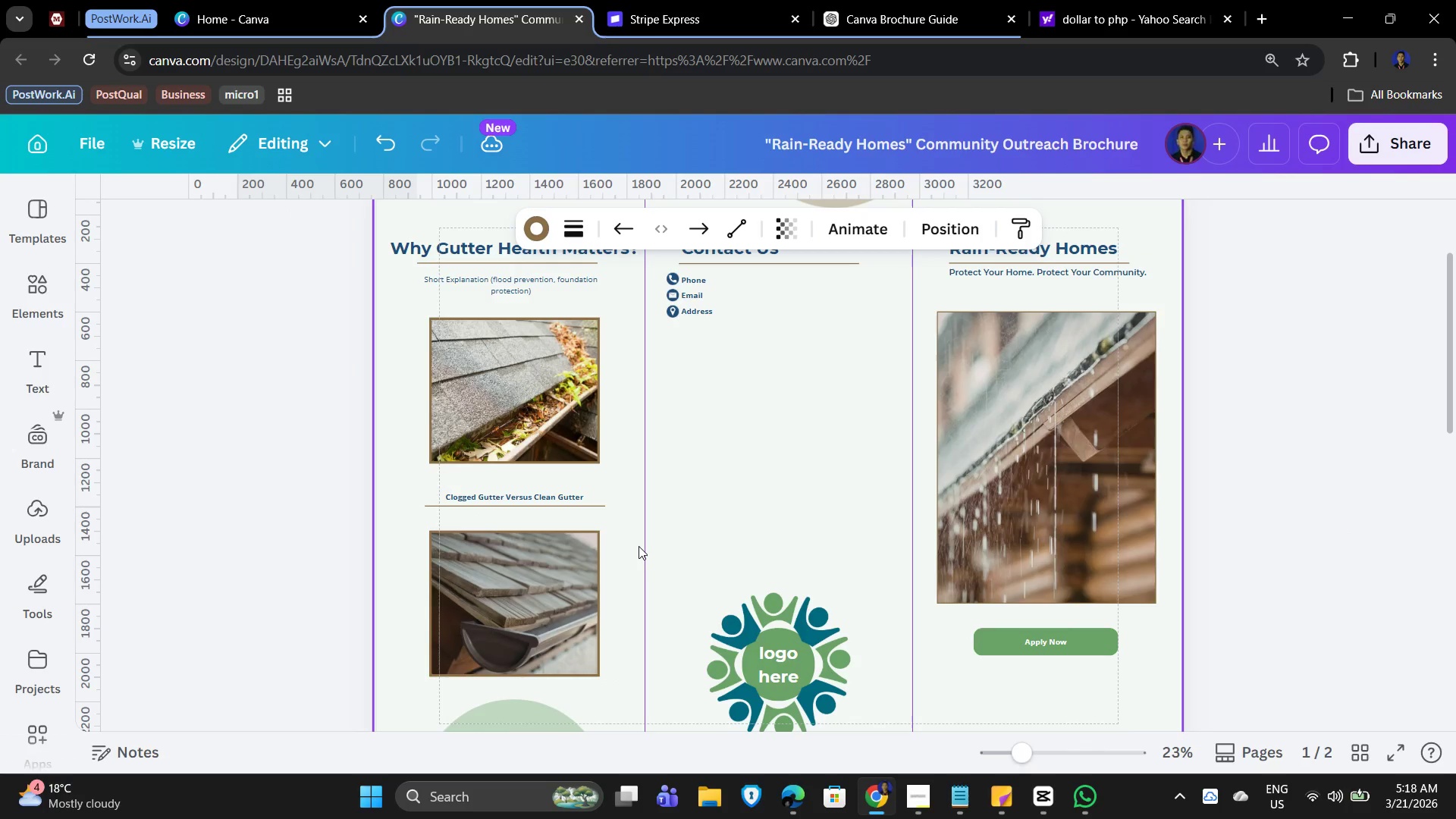 
key(ArrowLeft)
 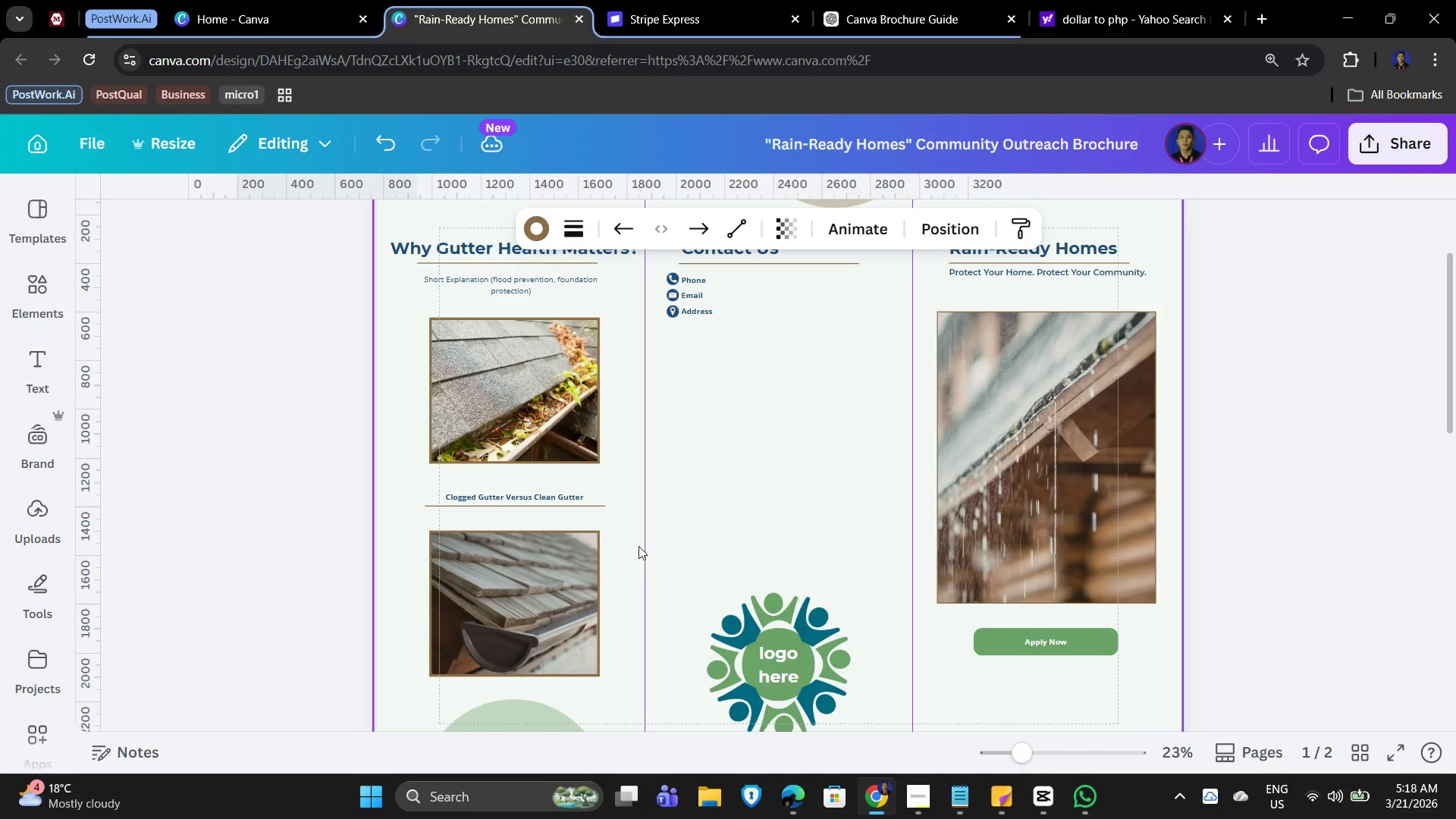 
key(ArrowLeft)
 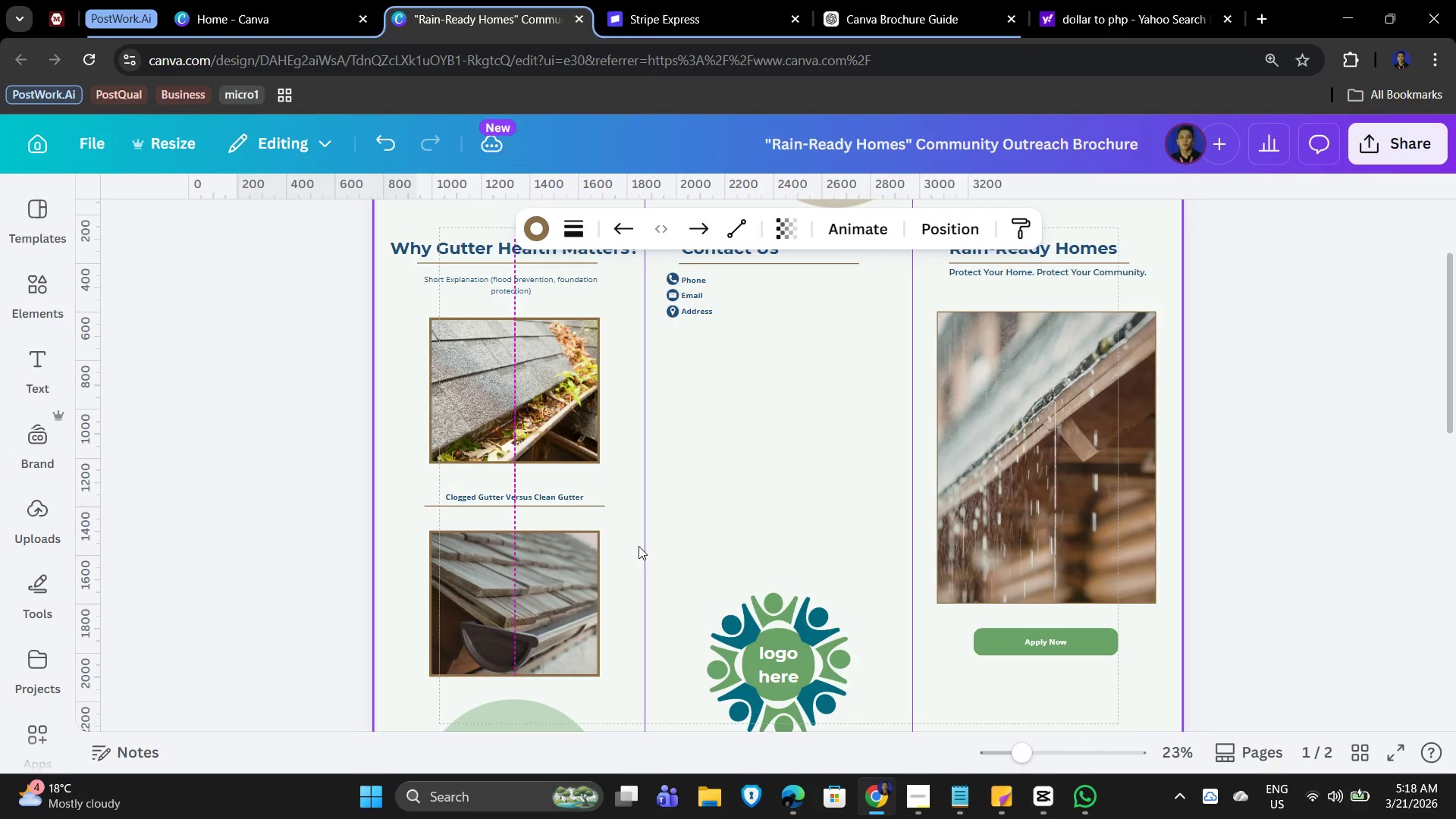 
key(ArrowLeft)
 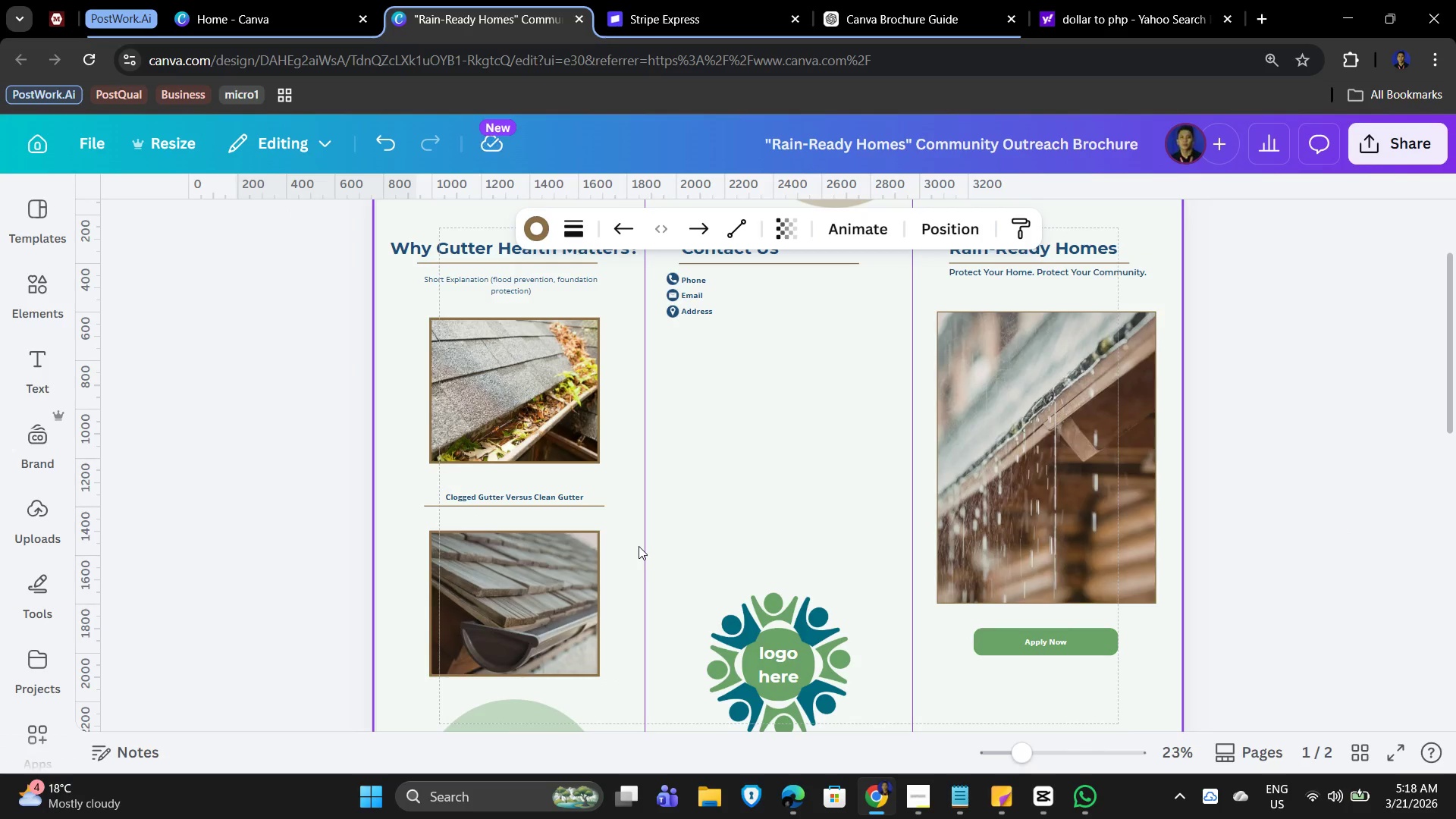 
key(ArrowRight)
 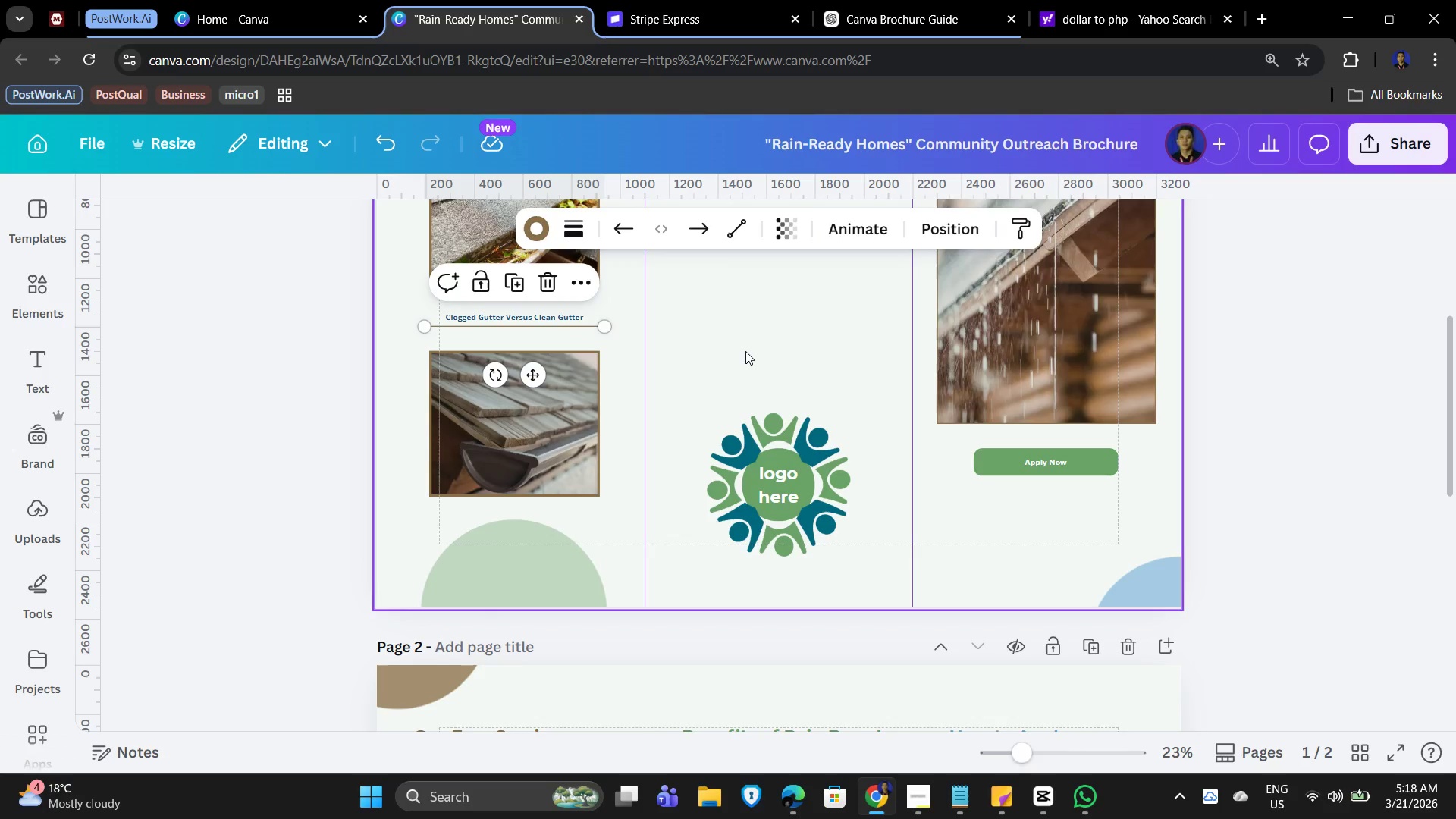 
scroll: coordinate [776, 510], scroll_direction: up, amount: 4.0
 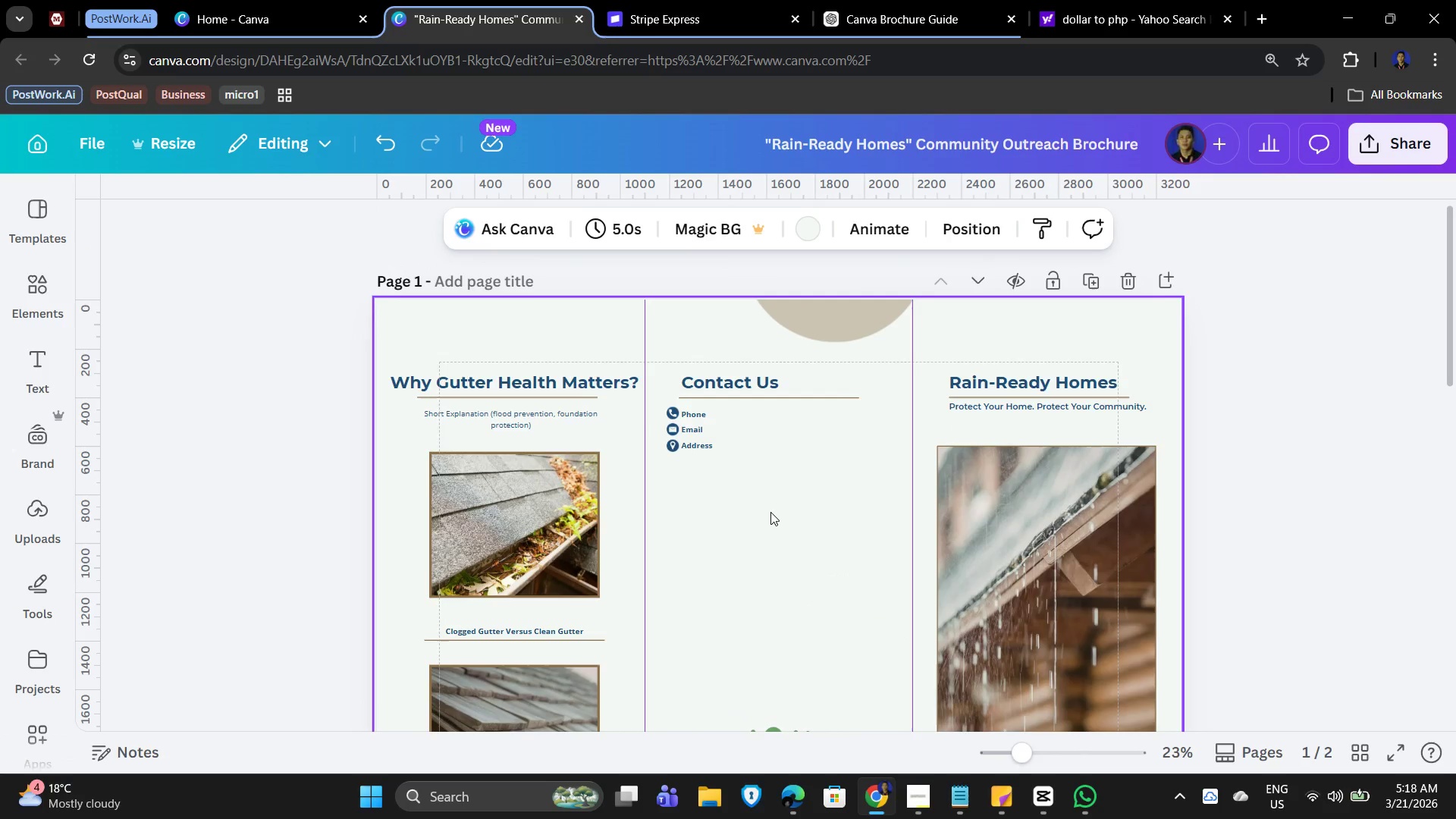 
scroll: coordinate [817, 523], scroll_direction: down, amount: 12.0
 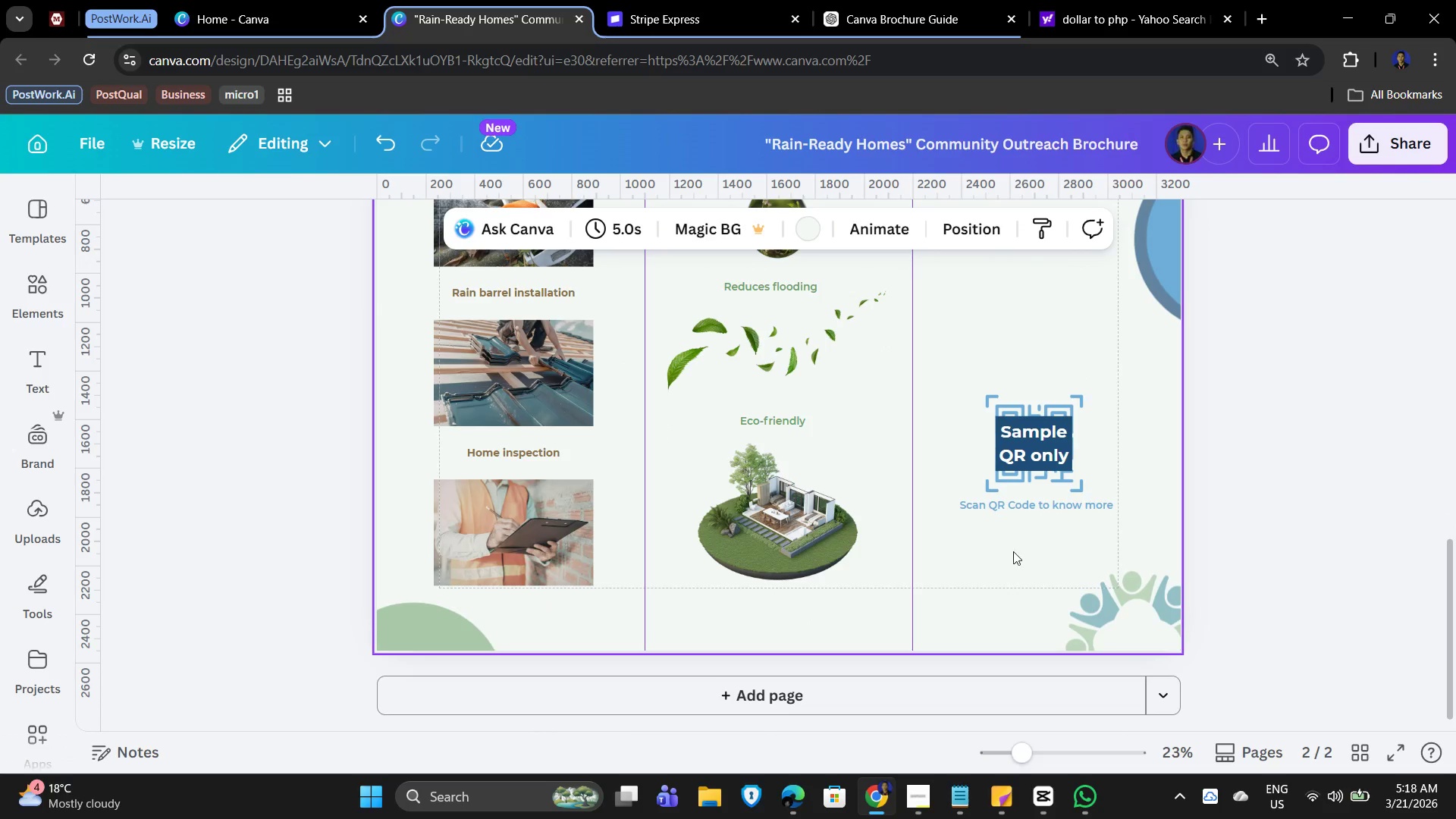 
scroll: coordinate [1069, 557], scroll_direction: up, amount: 2.0
 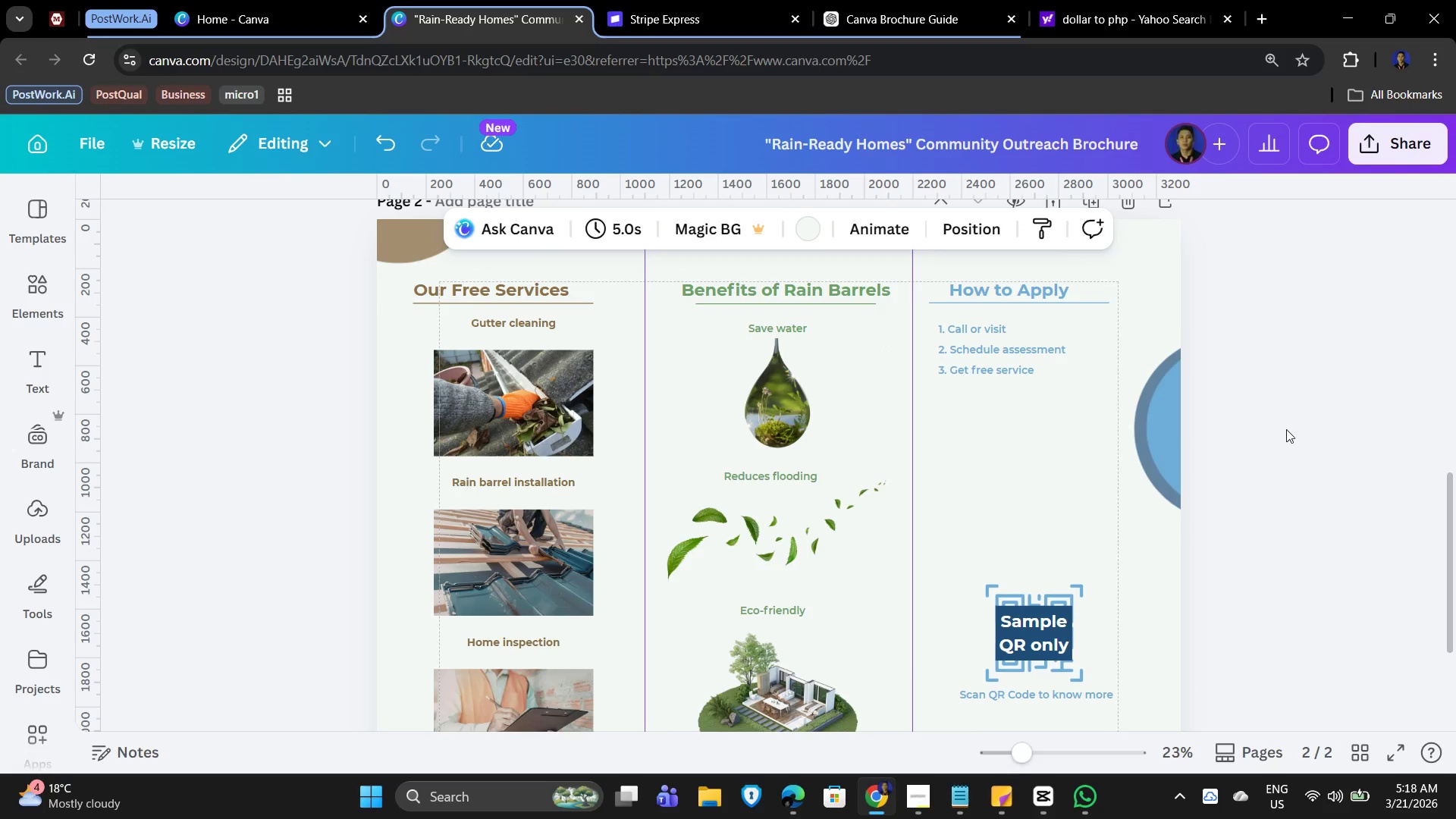 
scroll: coordinate [1288, 430], scroll_direction: down, amount: 1.0
 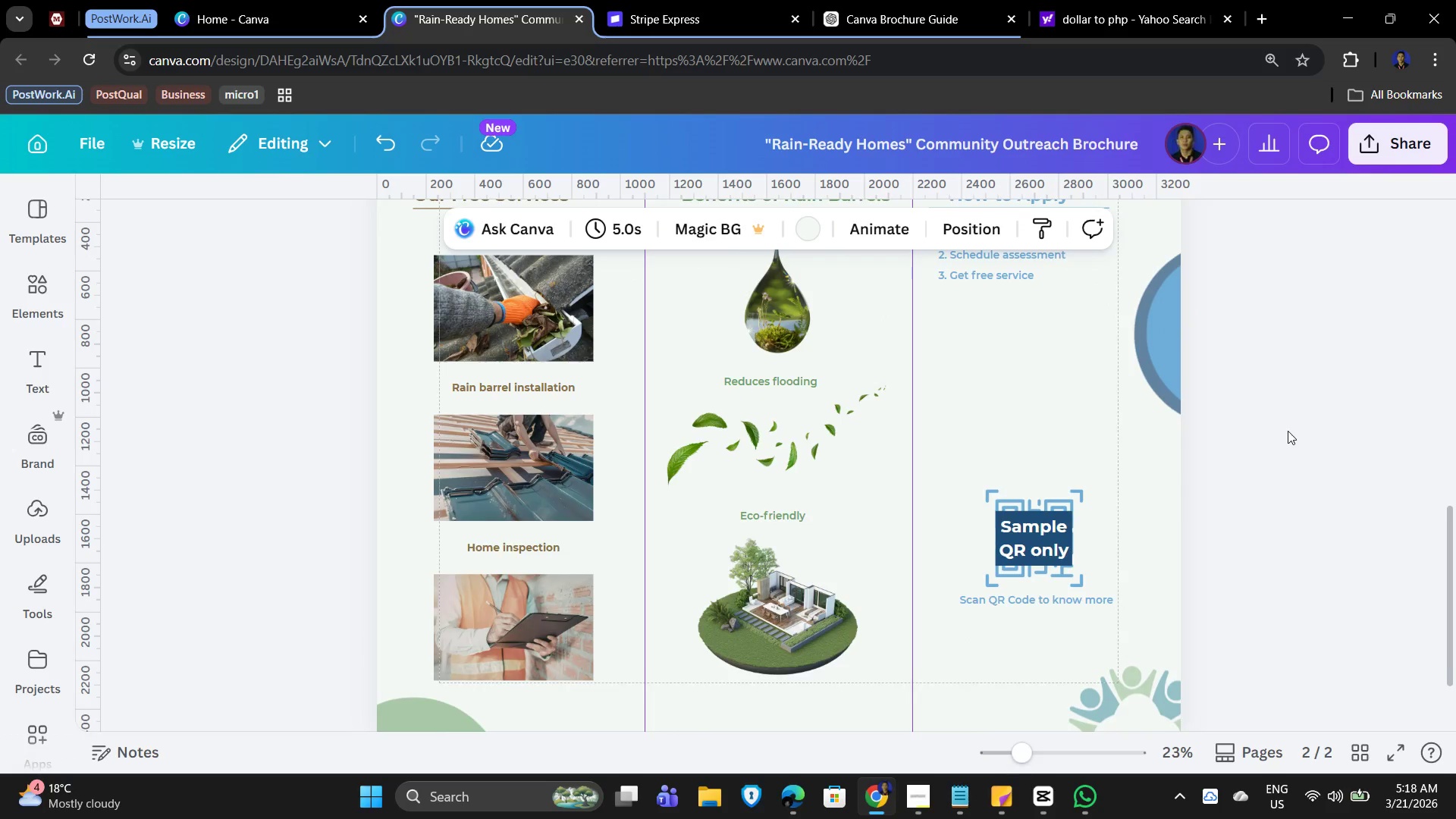 
scroll: coordinate [1288, 435], scroll_direction: up, amount: 2.0
 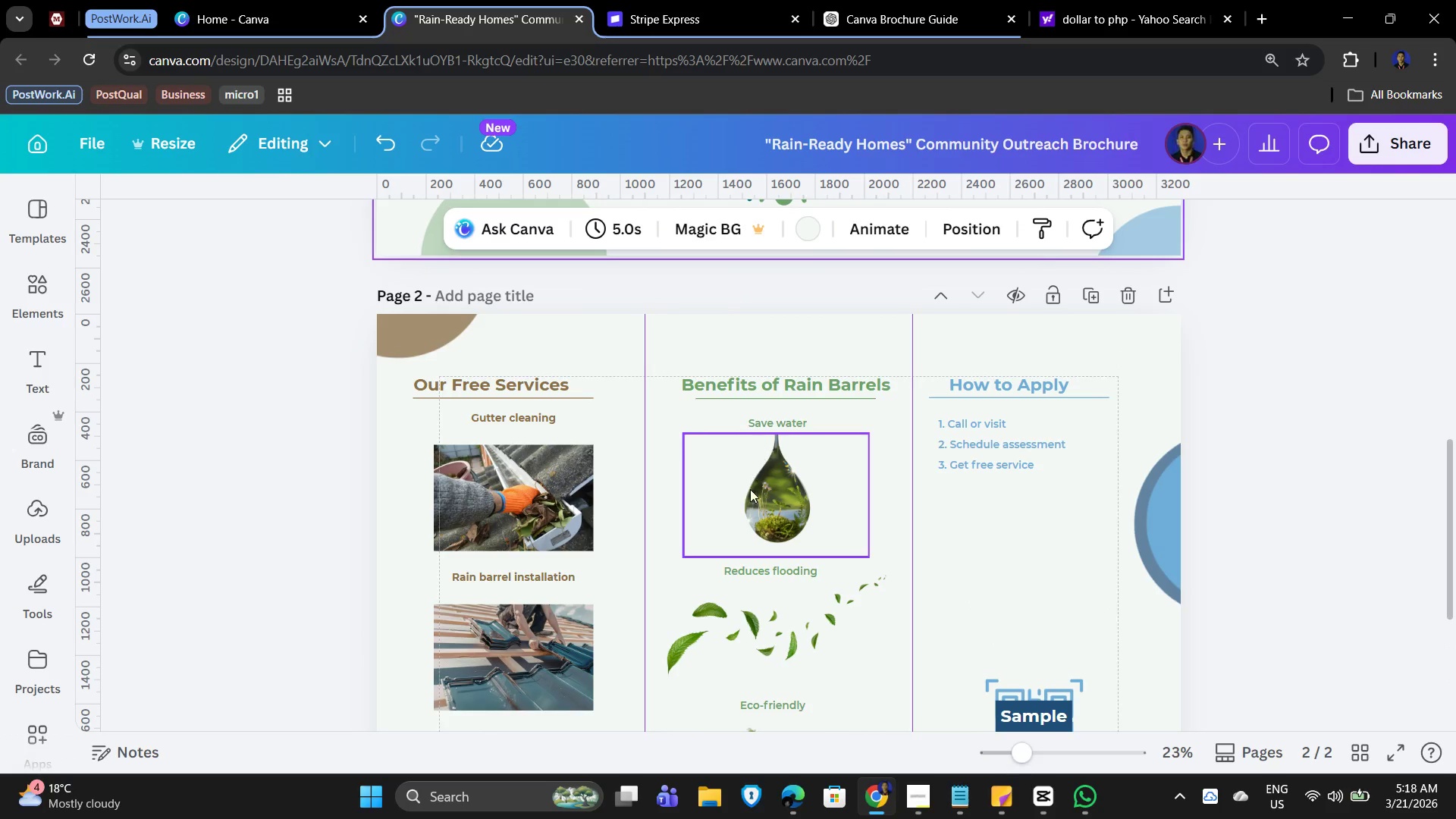 
scroll: coordinate [770, 610], scroll_direction: down, amount: 3.0
 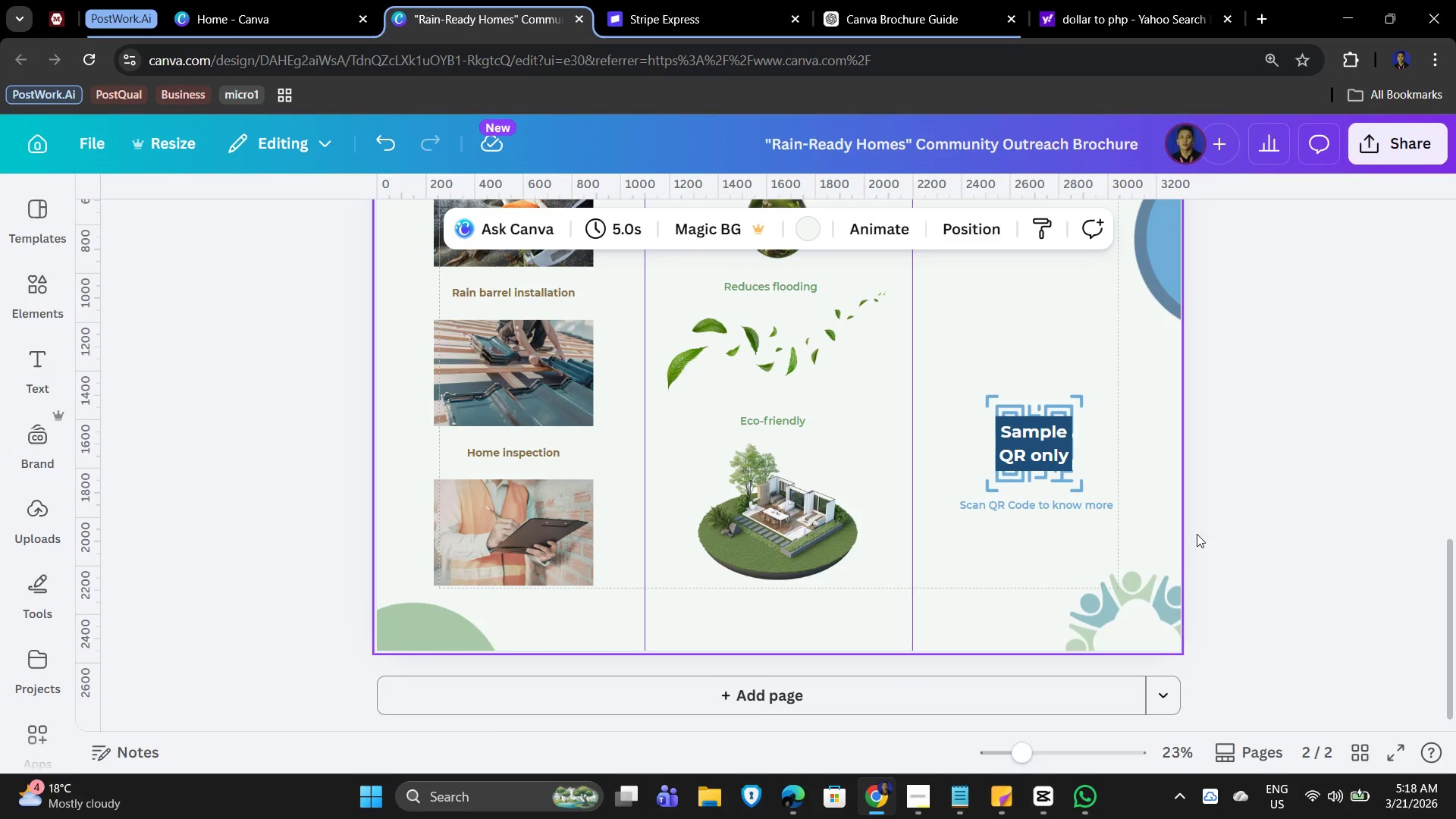 
left_click([1285, 508])
 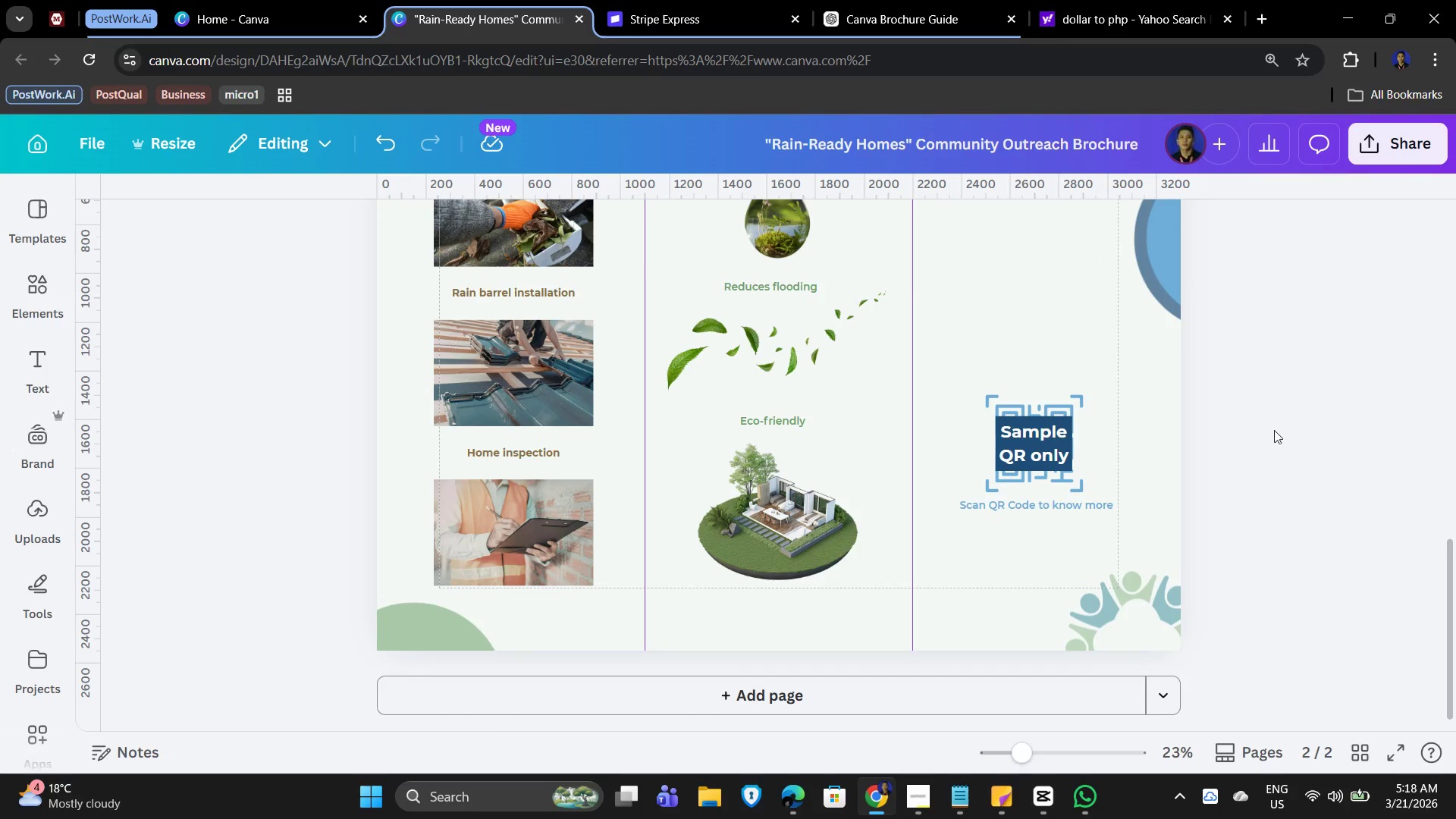 
scroll: coordinate [1264, 444], scroll_direction: up, amount: 2.0
 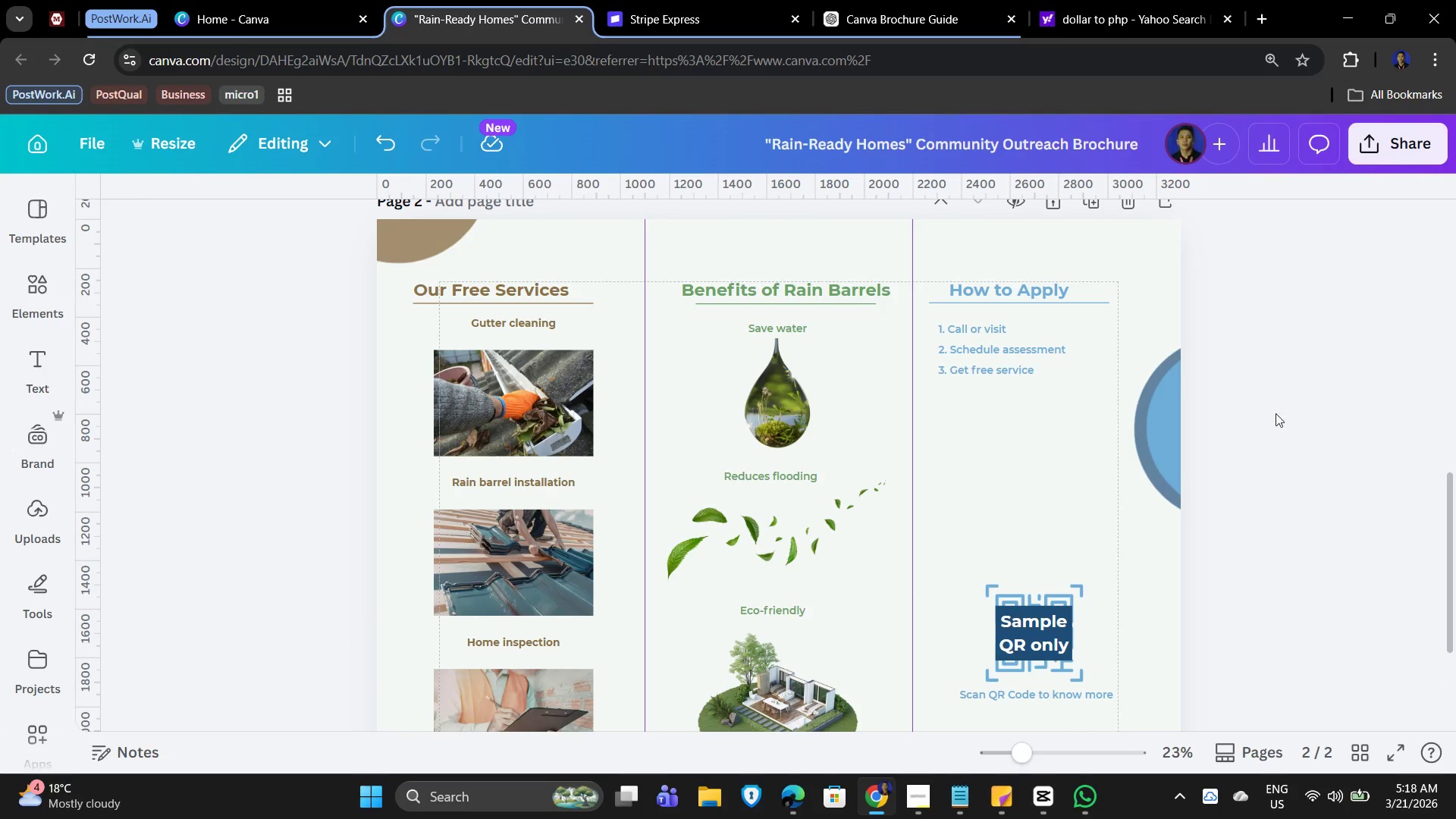 
wait(6.29)
 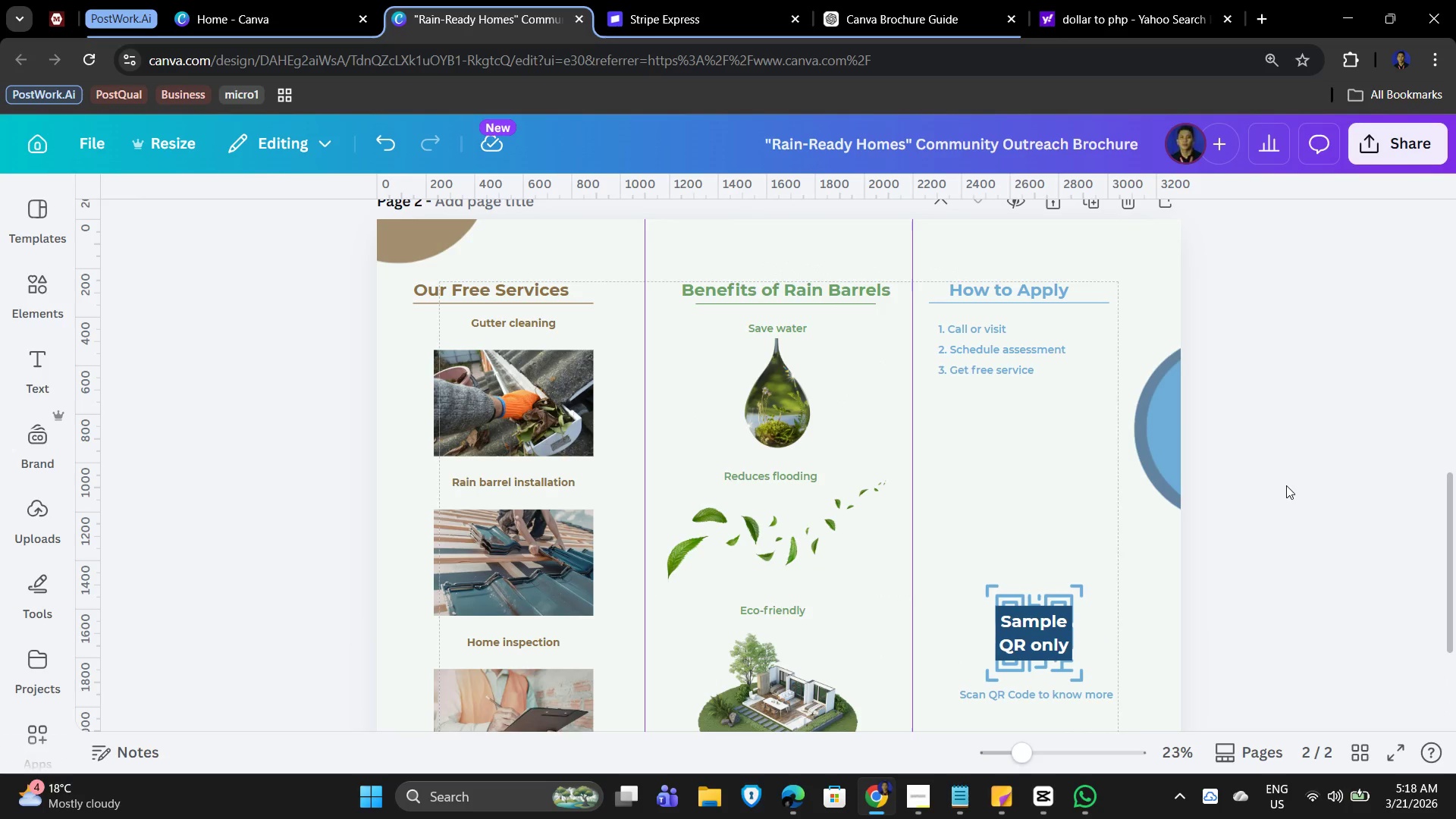 
scroll: coordinate [1301, 505], scroll_direction: down, amount: 1.0
 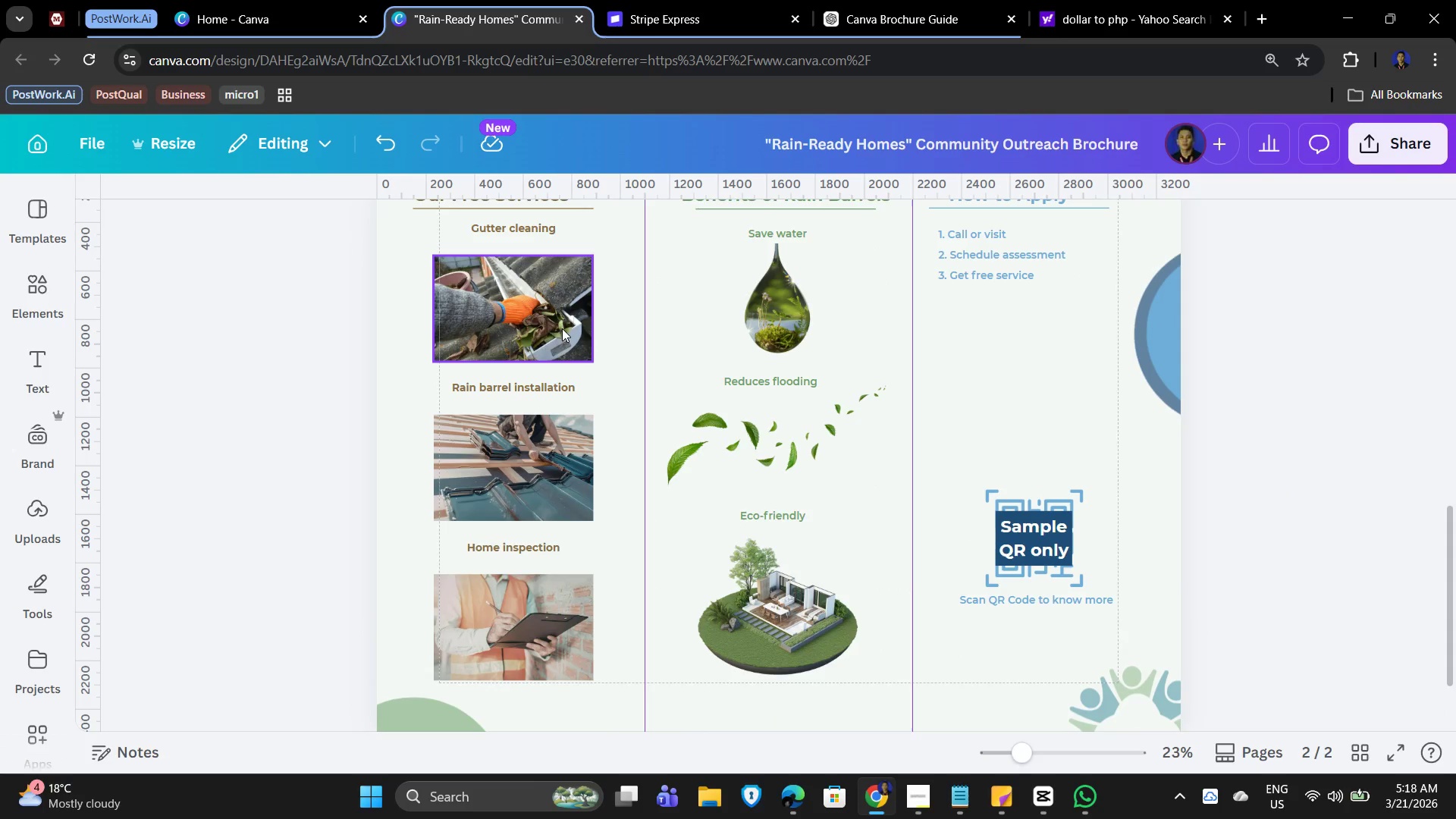 
left_click([492, 301])
 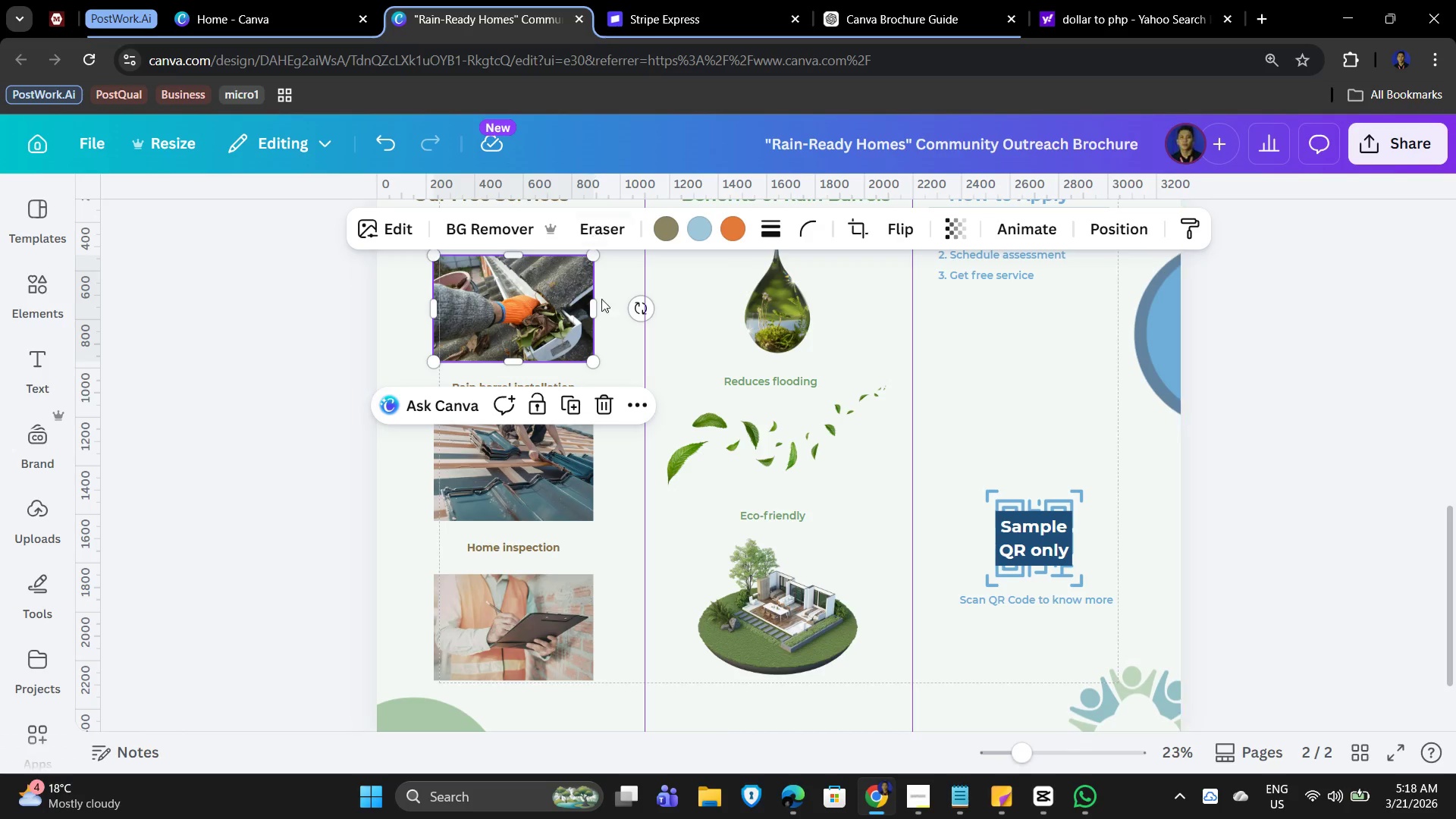 
scroll: coordinate [609, 407], scroll_direction: up, amount: 2.0
 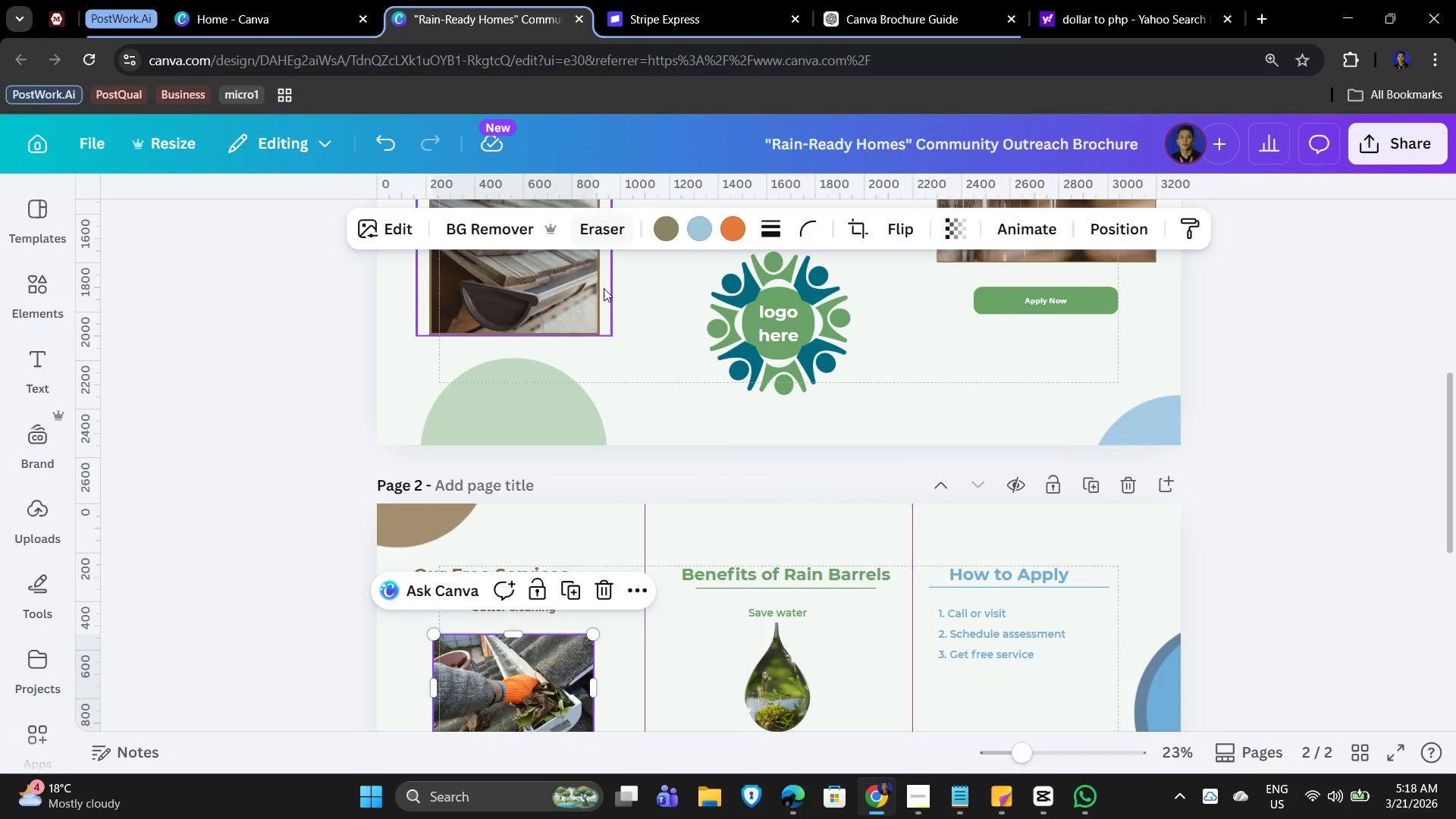 
scroll: coordinate [666, 350], scroll_direction: down, amount: 1.0
 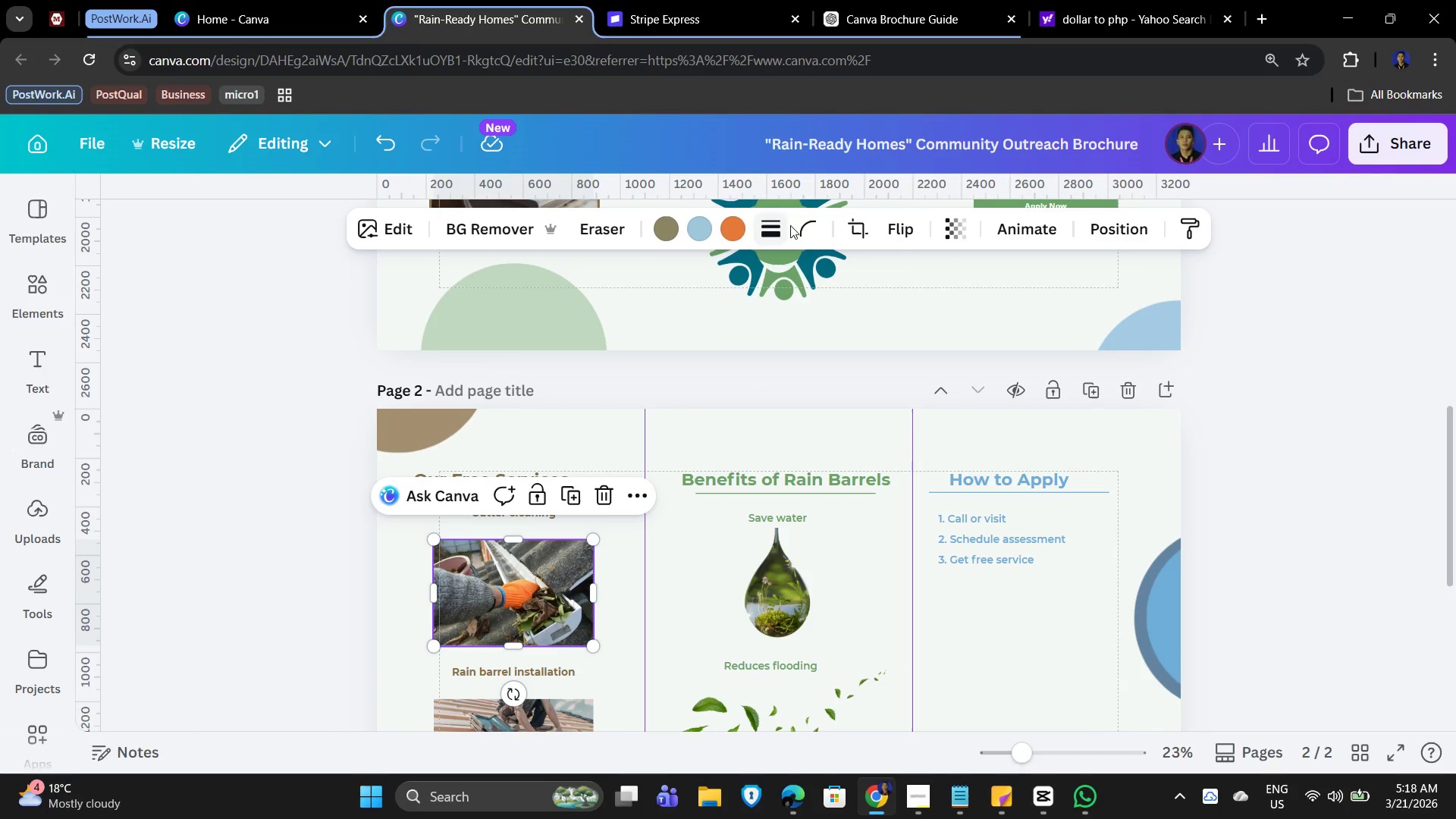 
left_click([770, 228])
 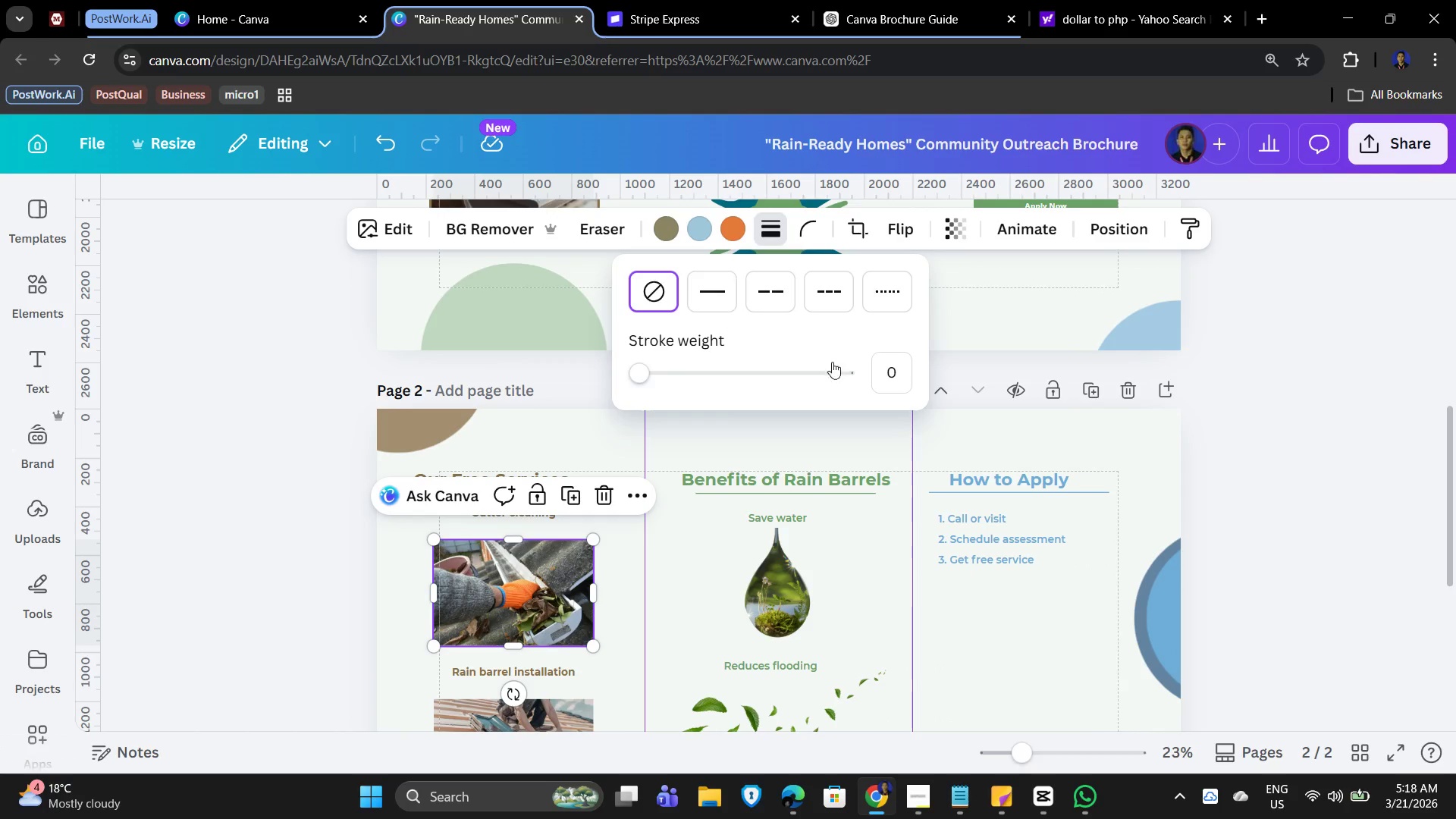 
left_click([896, 371])
 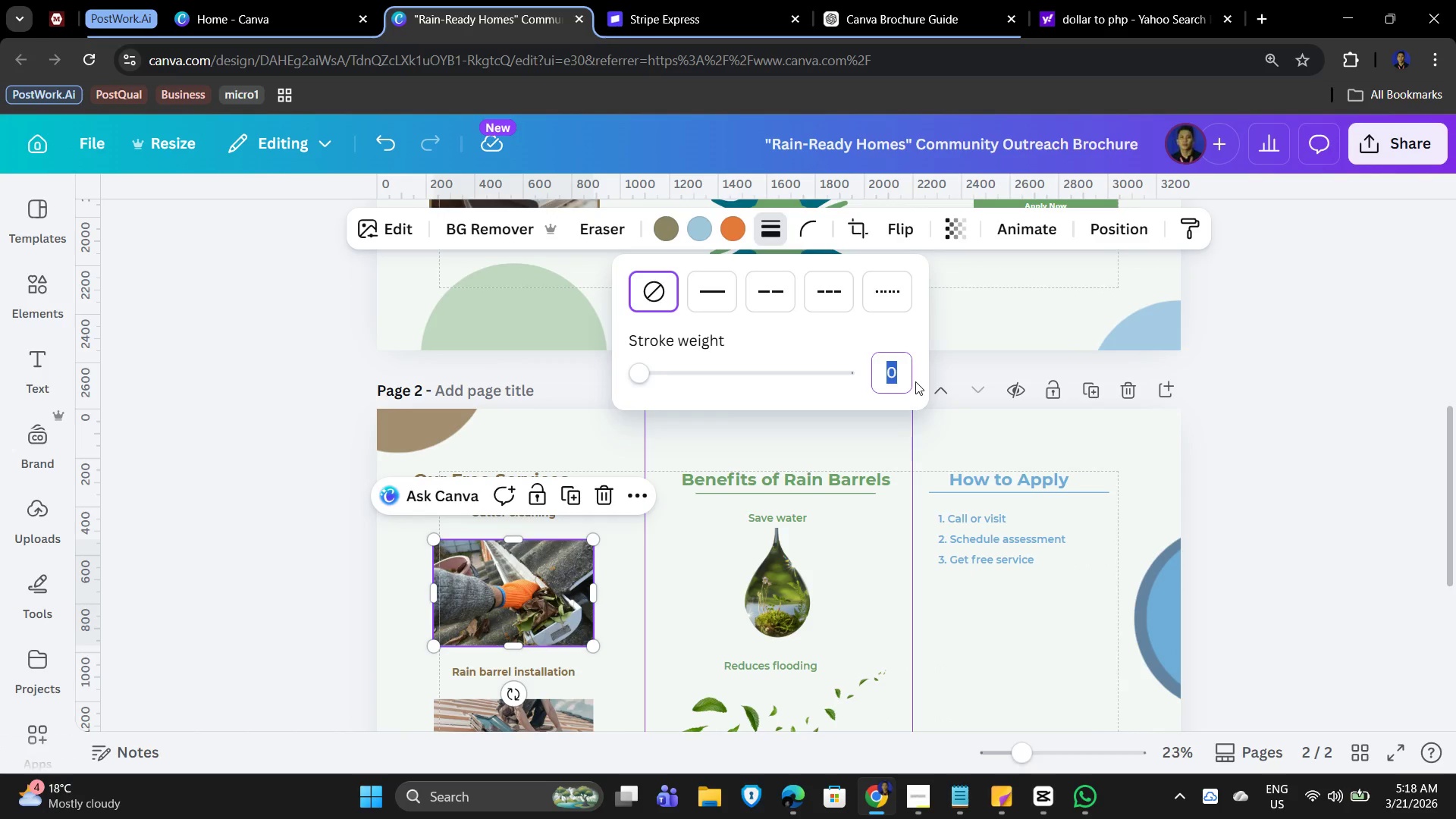 
key(Numpad5)
 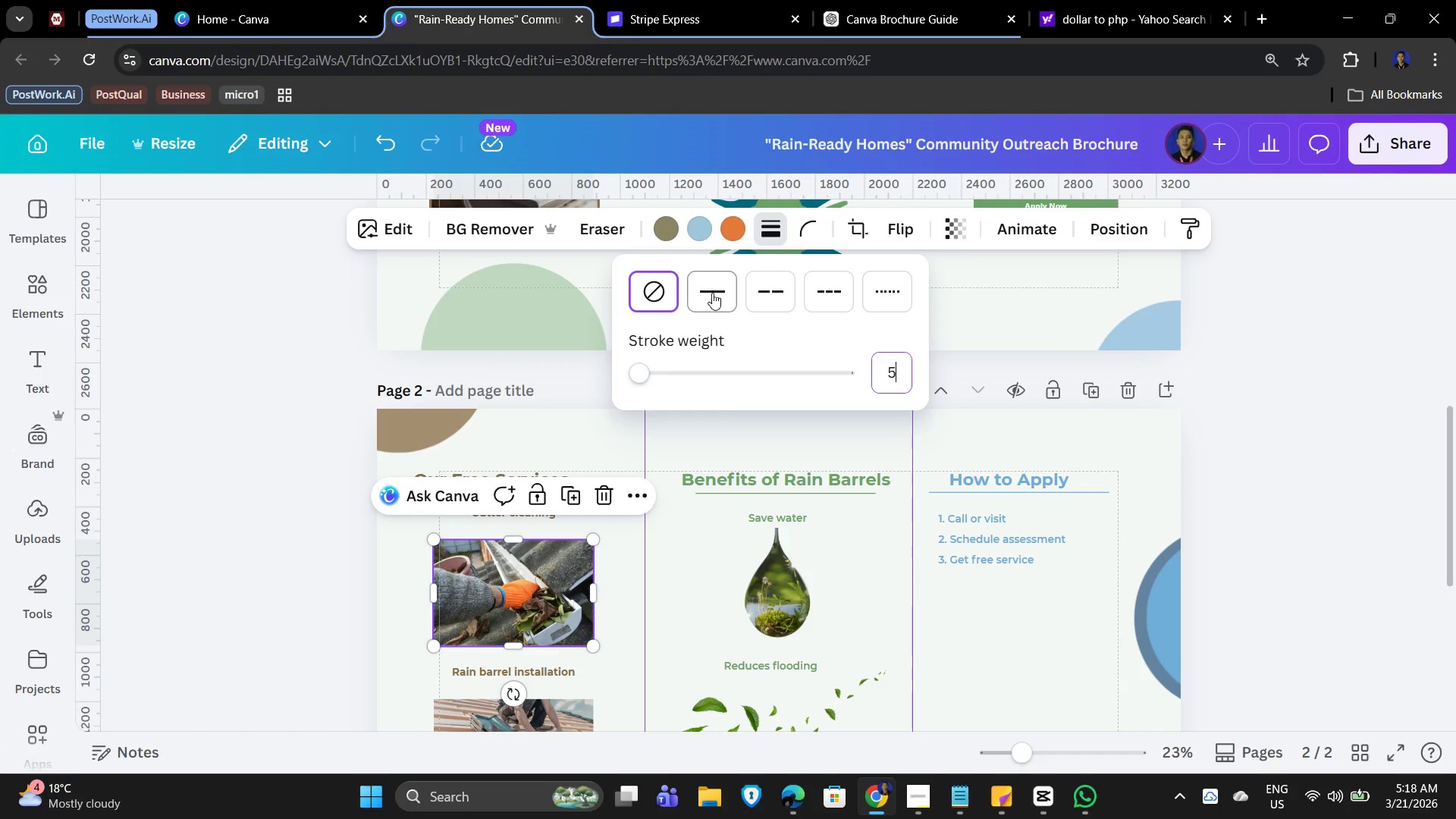 
left_click([660, 231])
 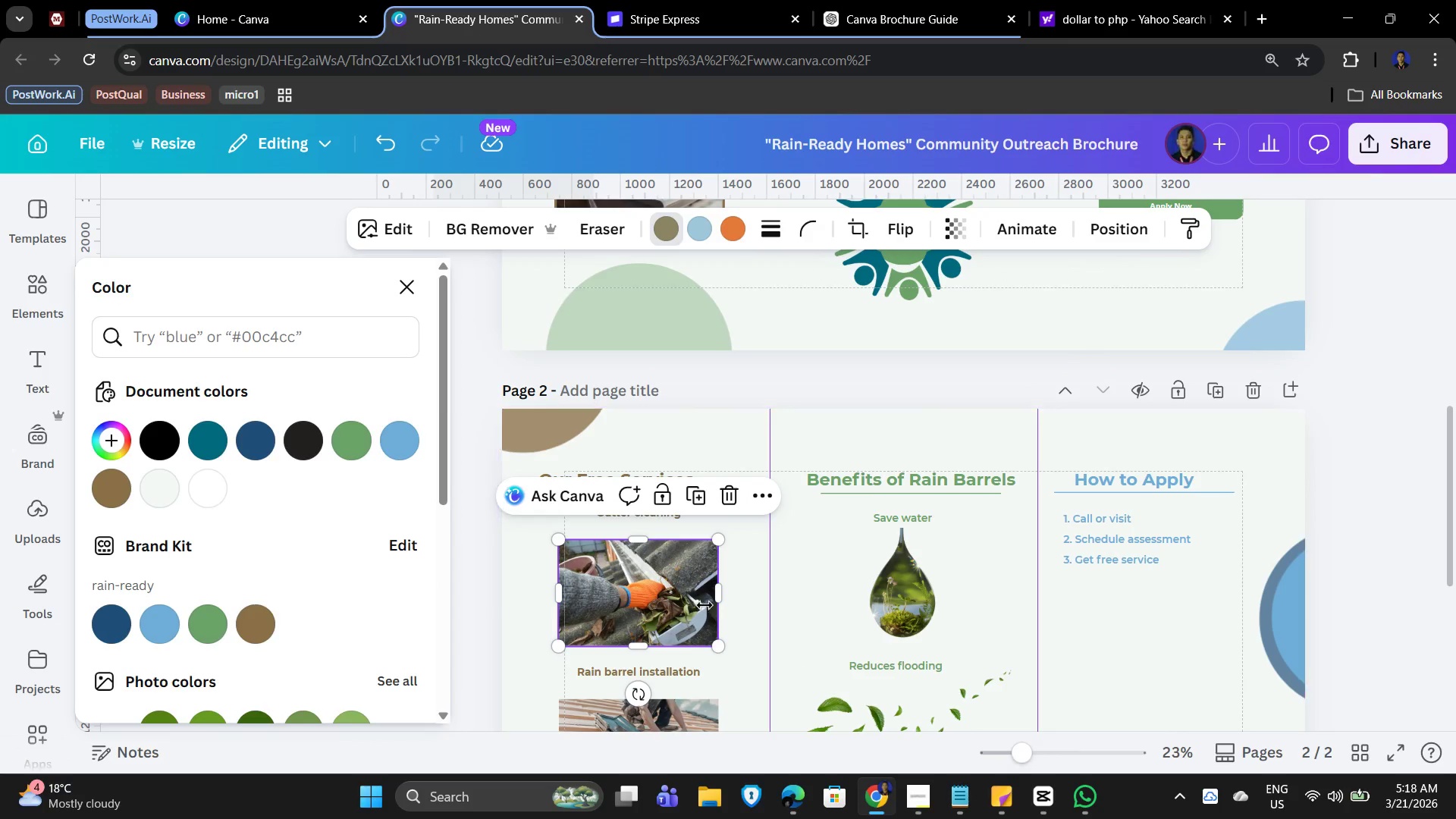 
left_click([641, 611])
 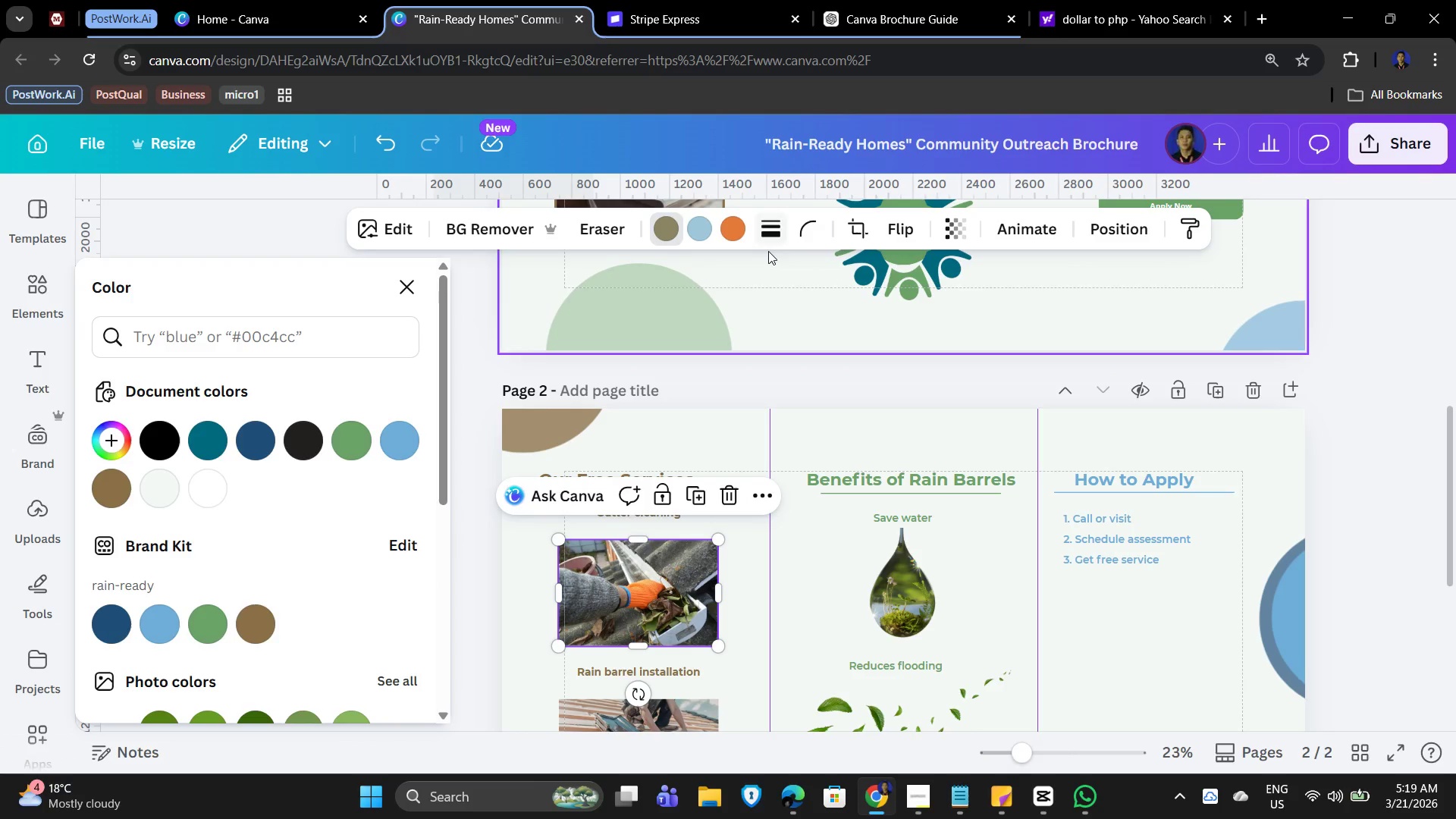 
wait(5.12)
 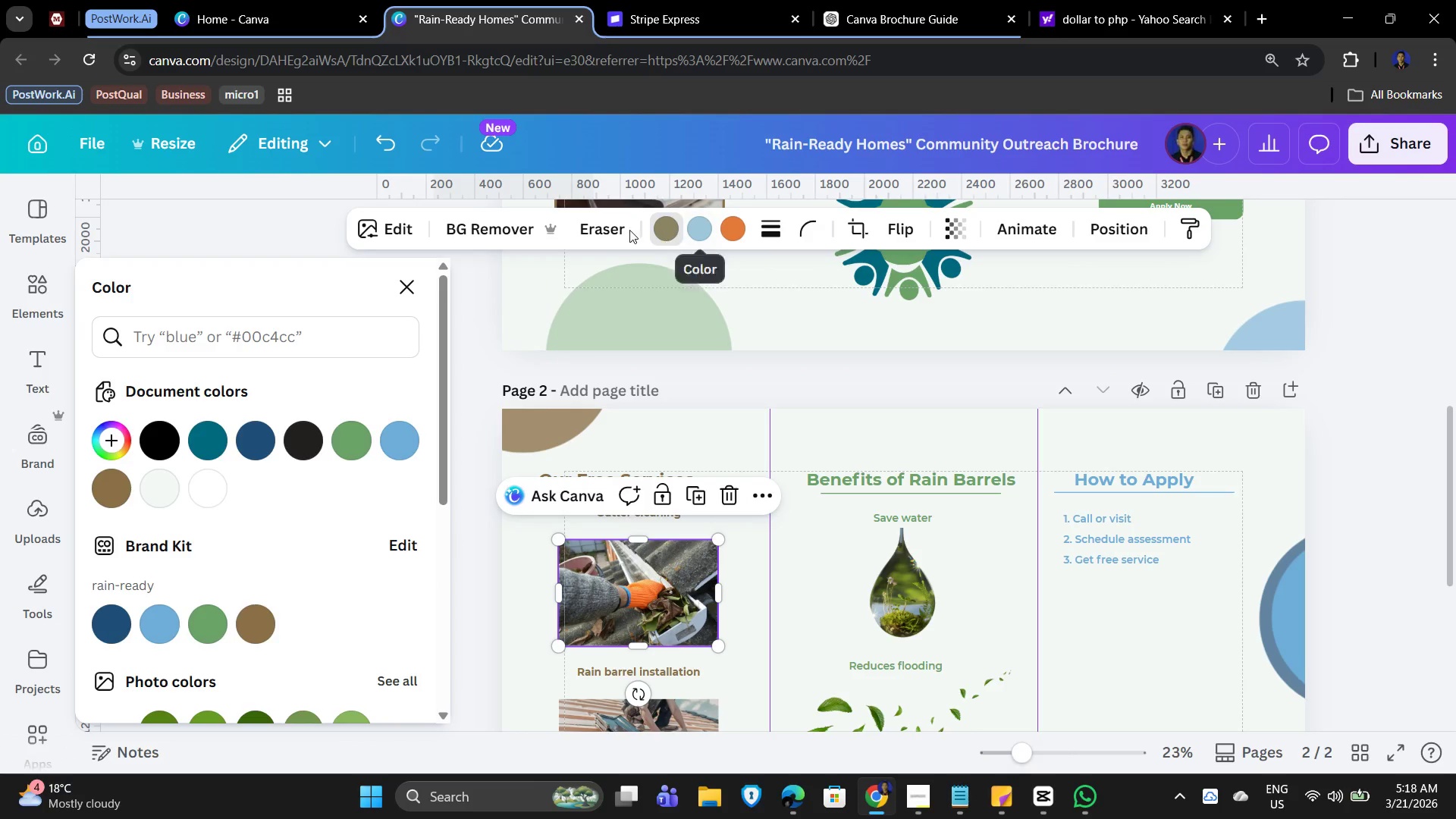 
left_click([718, 296])
 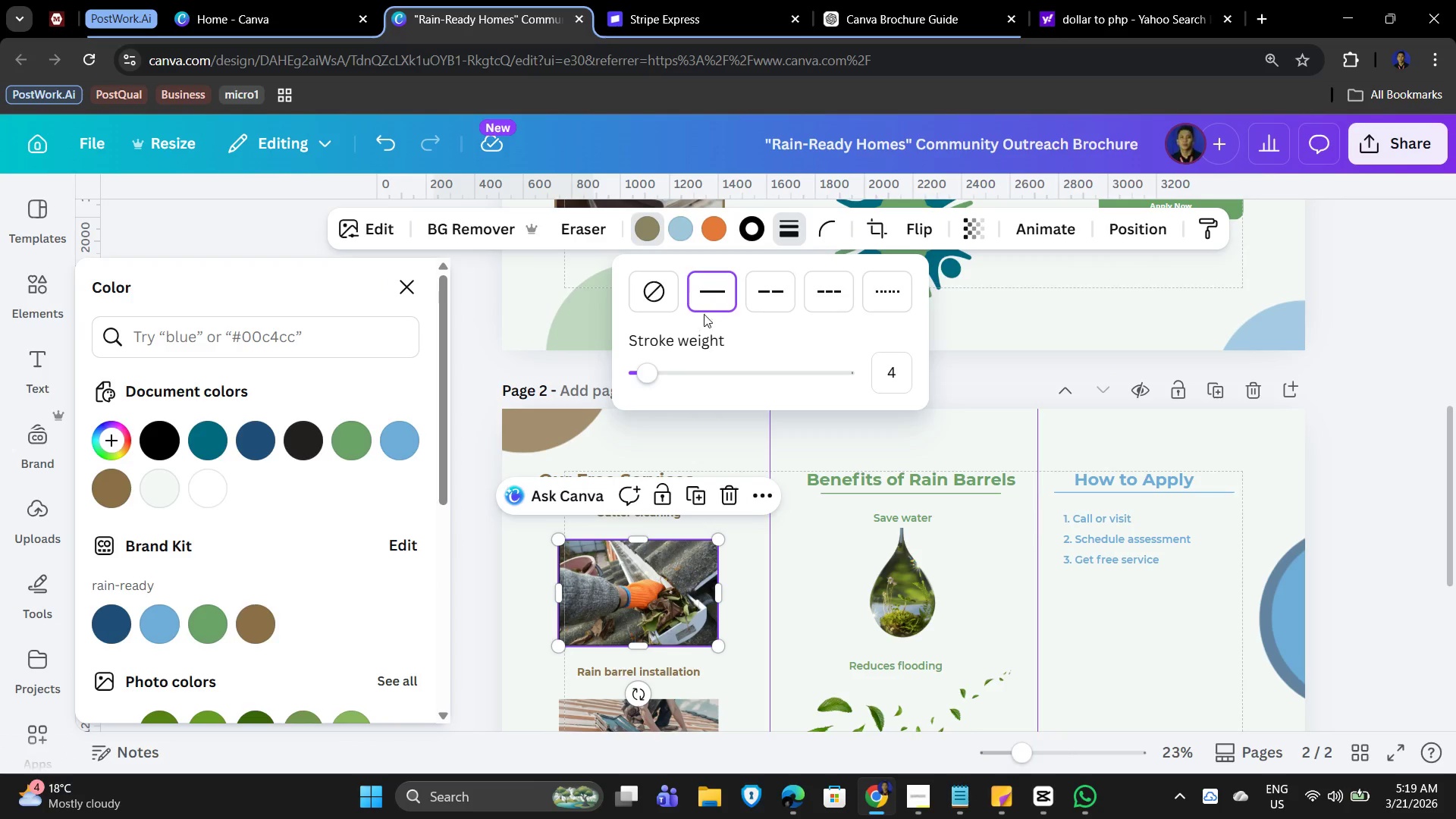 
left_click([752, 232])
 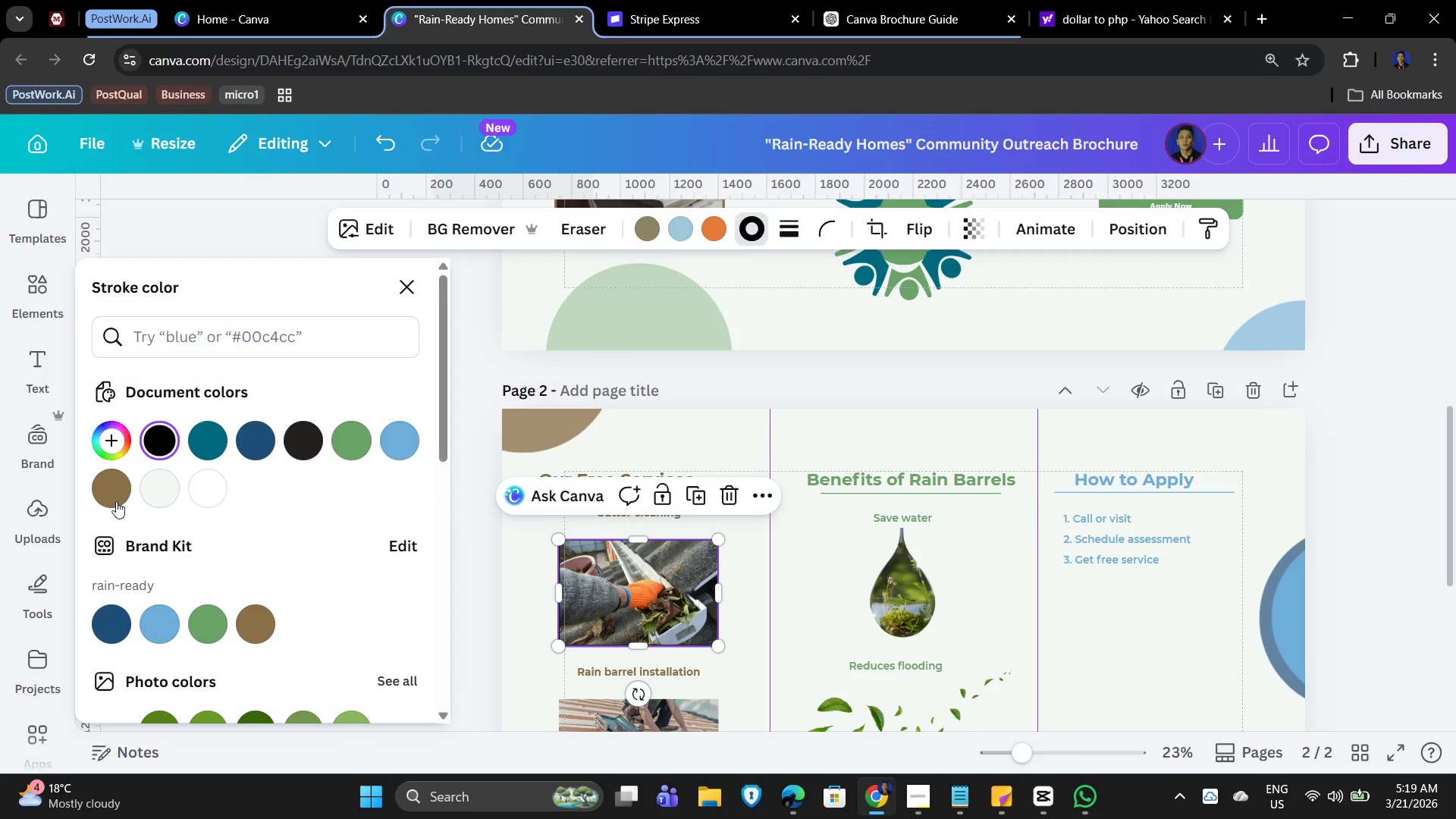 
left_click([108, 496])
 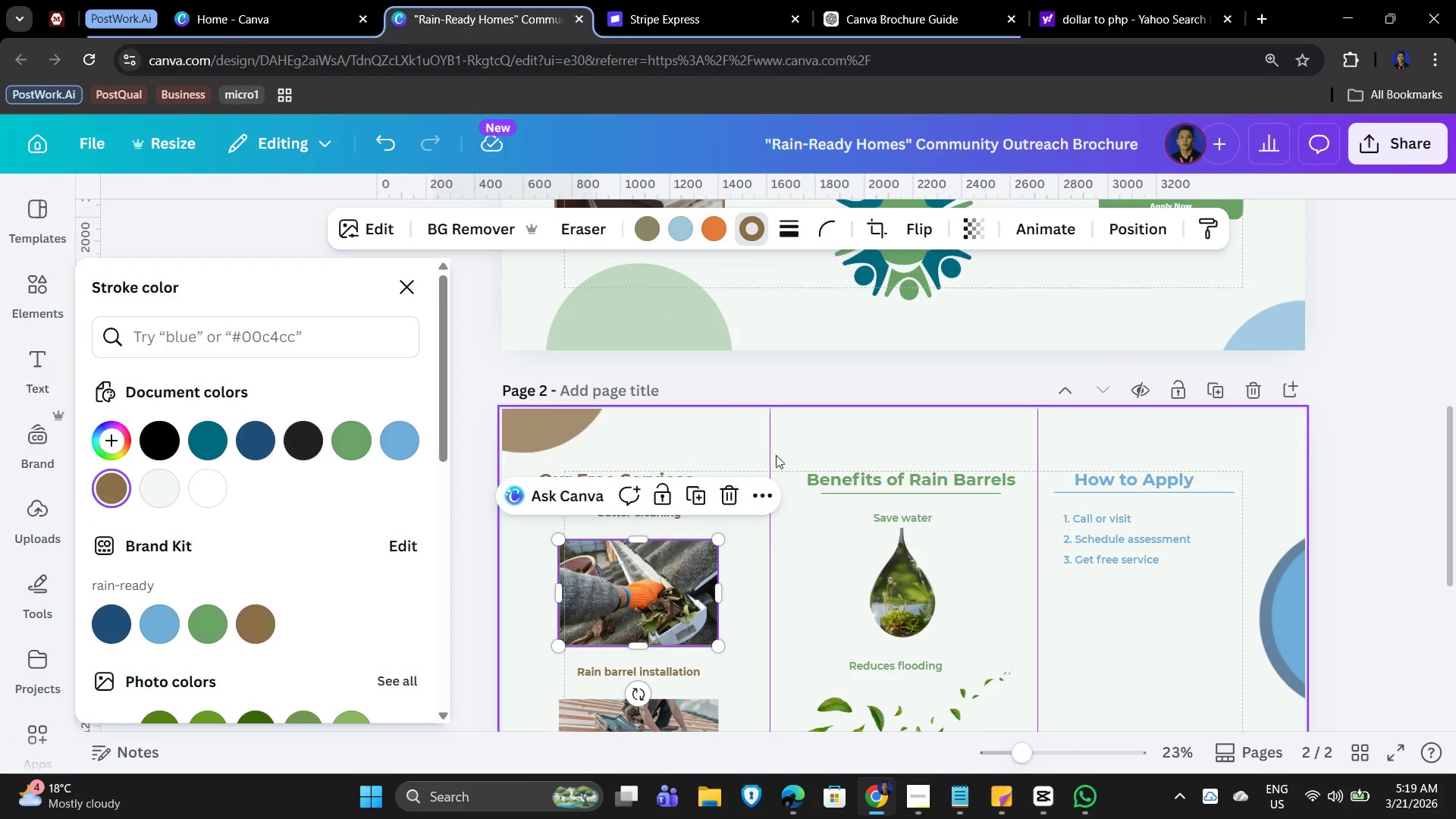 
scroll: coordinate [807, 453], scroll_direction: down, amount: 2.0
 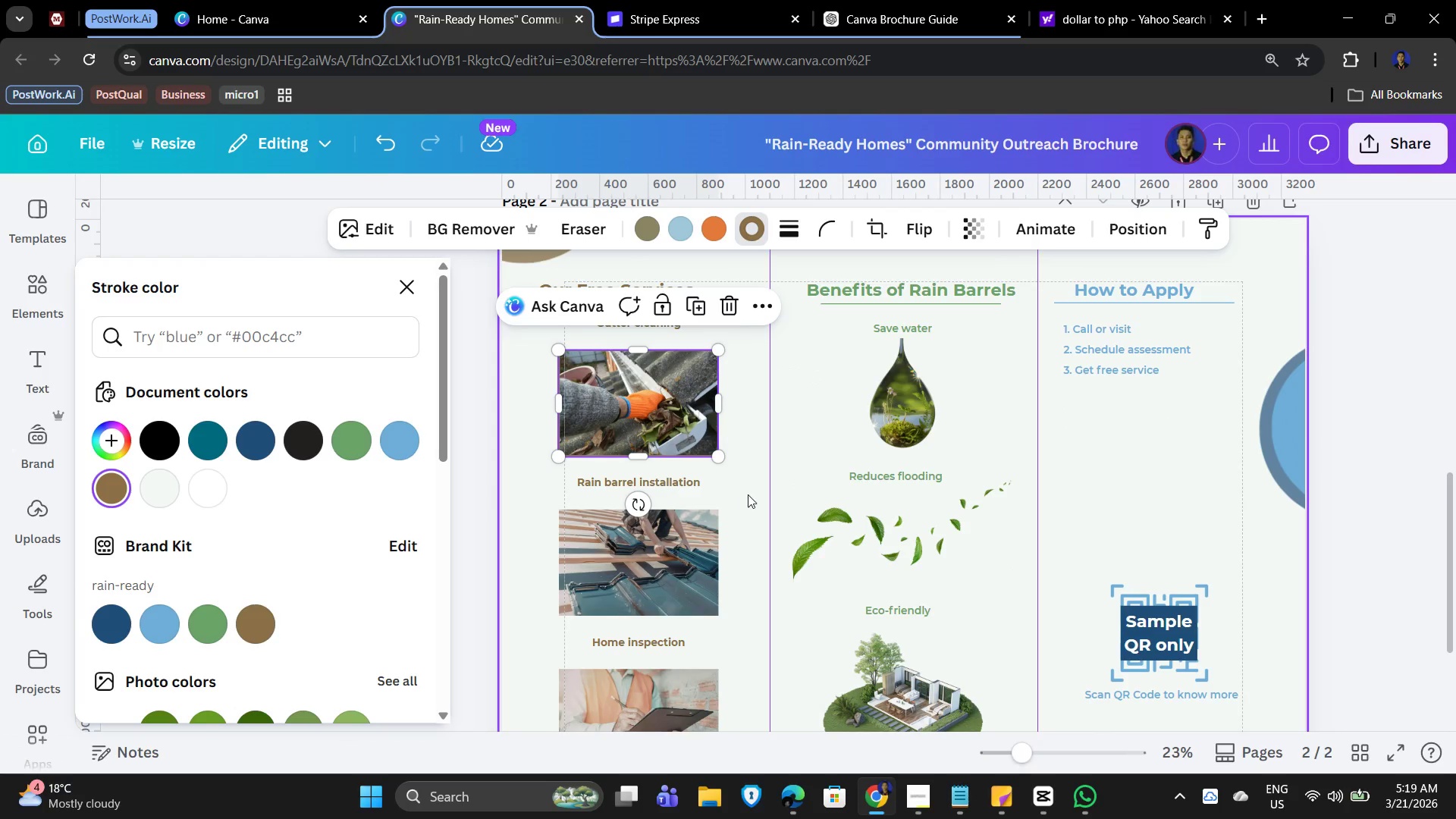 
left_click([759, 472])
 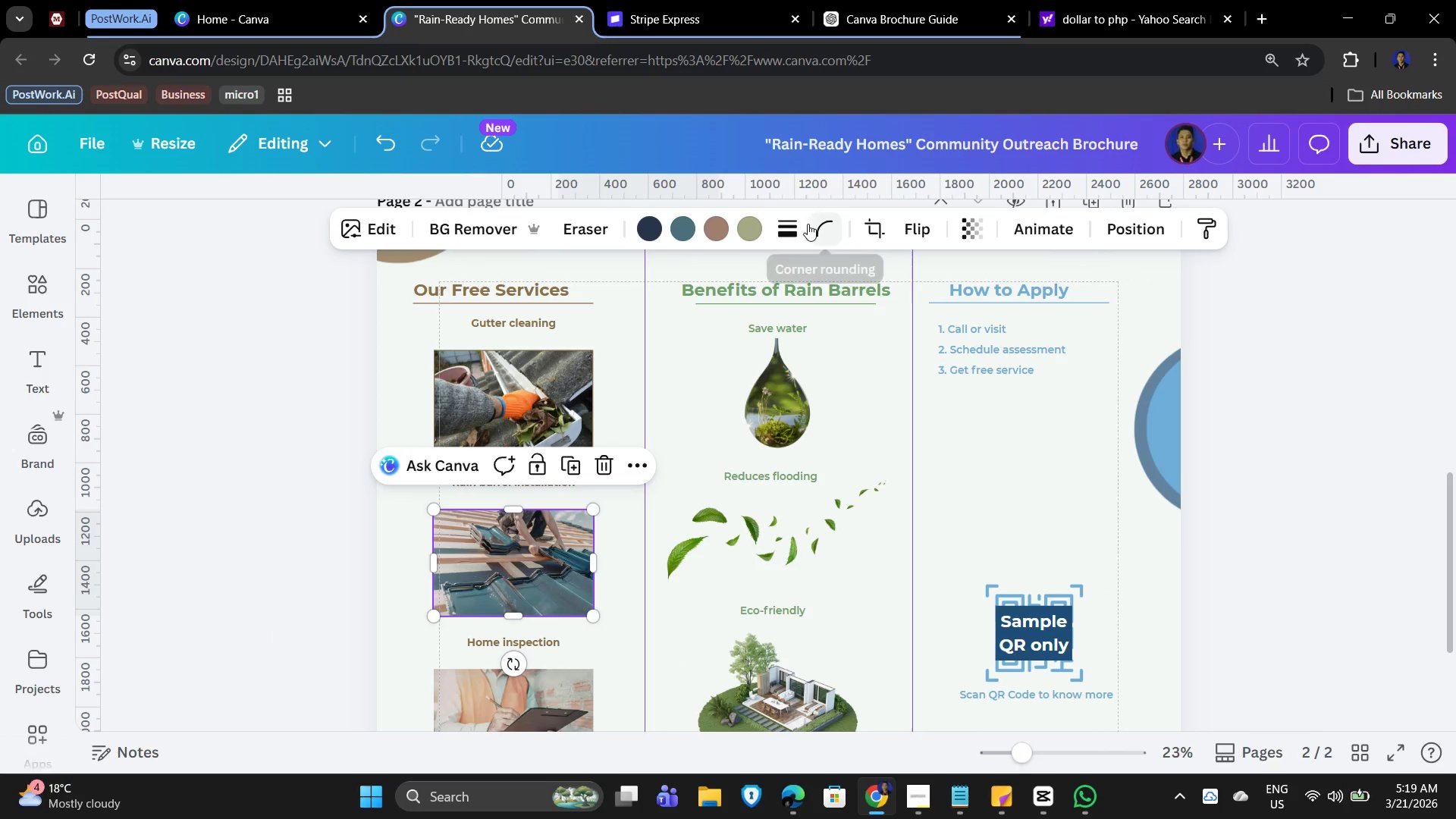 
left_click([797, 228])
 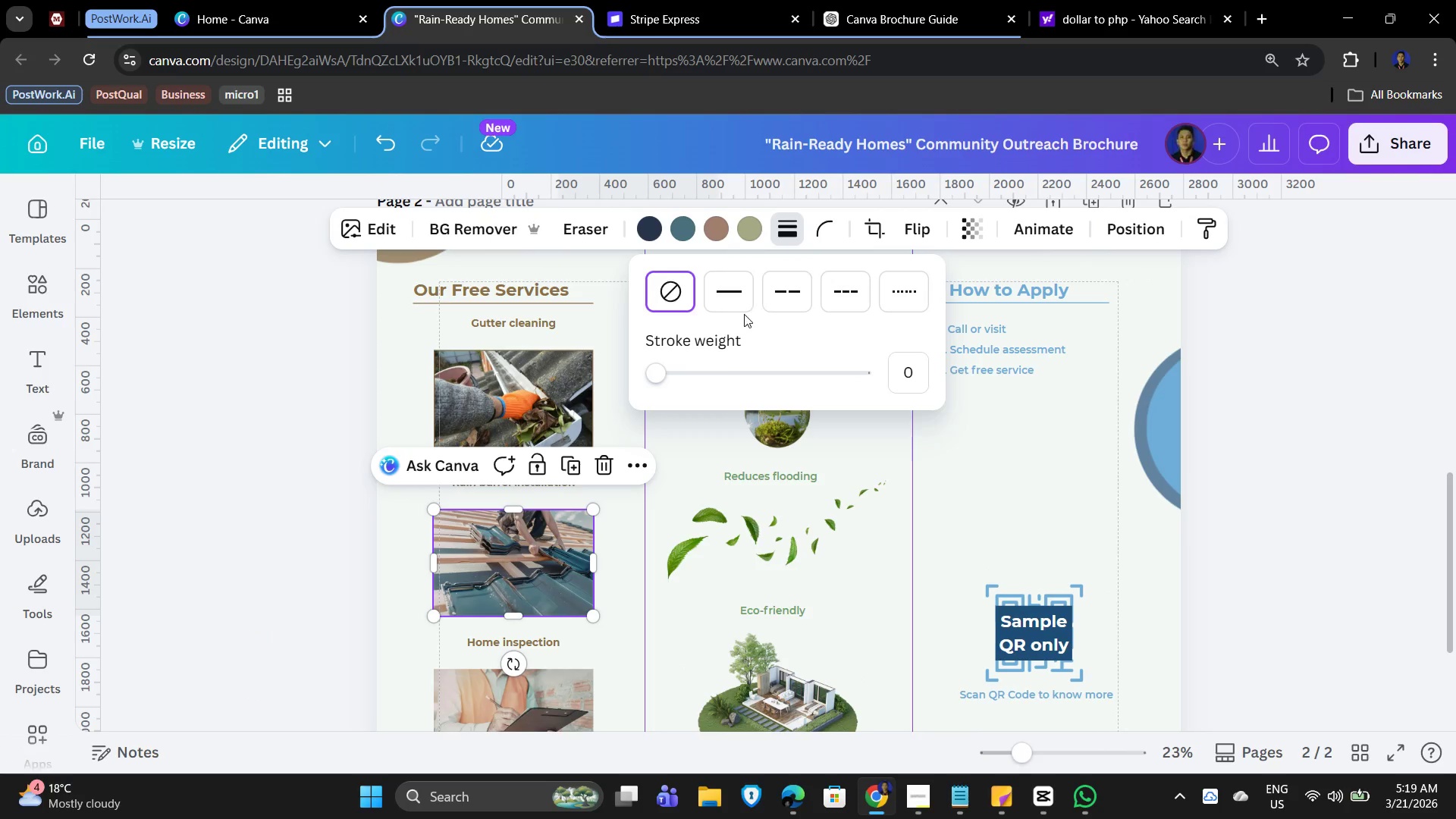 
left_click([730, 288])
 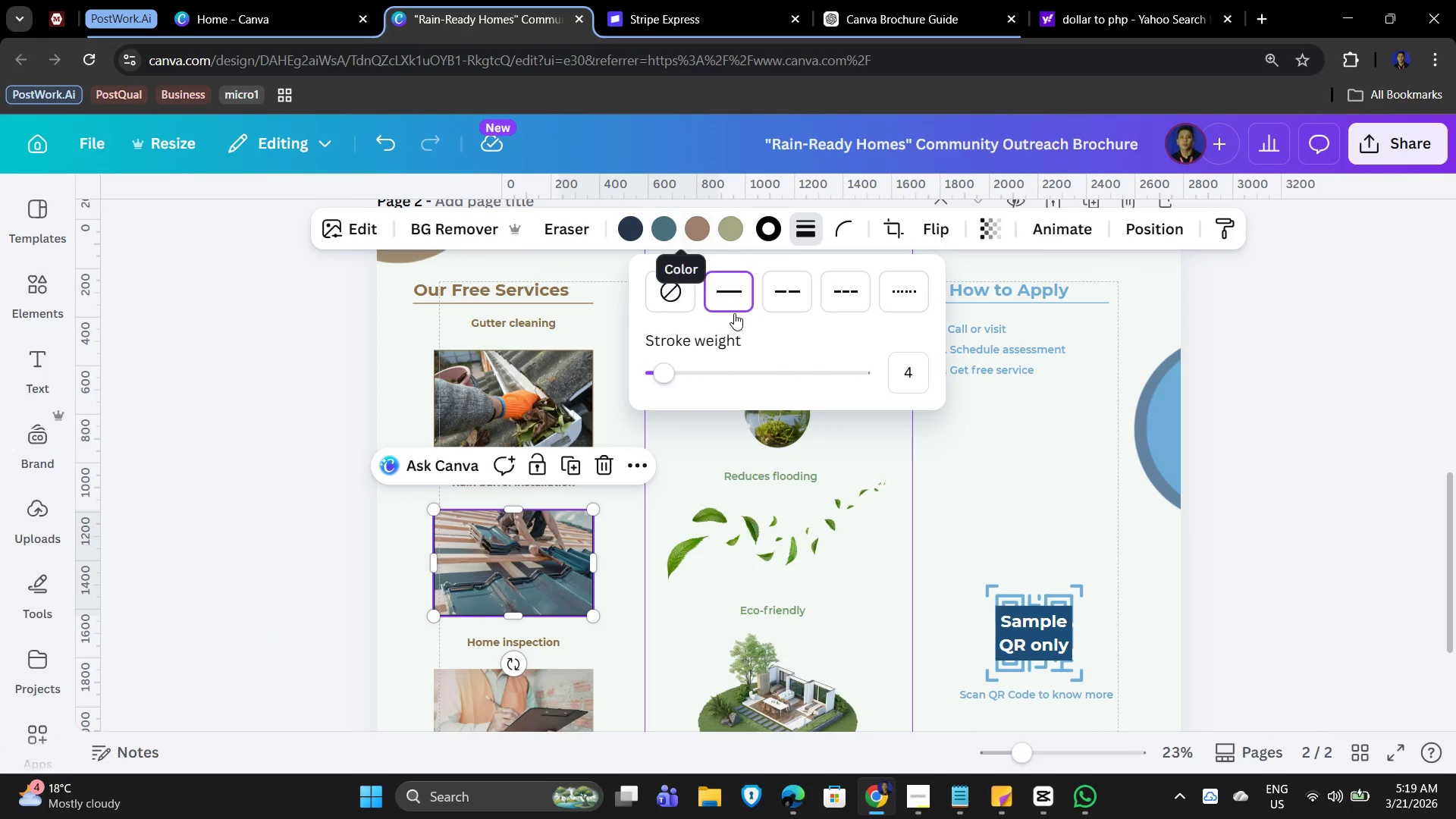 
scroll: coordinate [627, 532], scroll_direction: down, amount: 1.0
 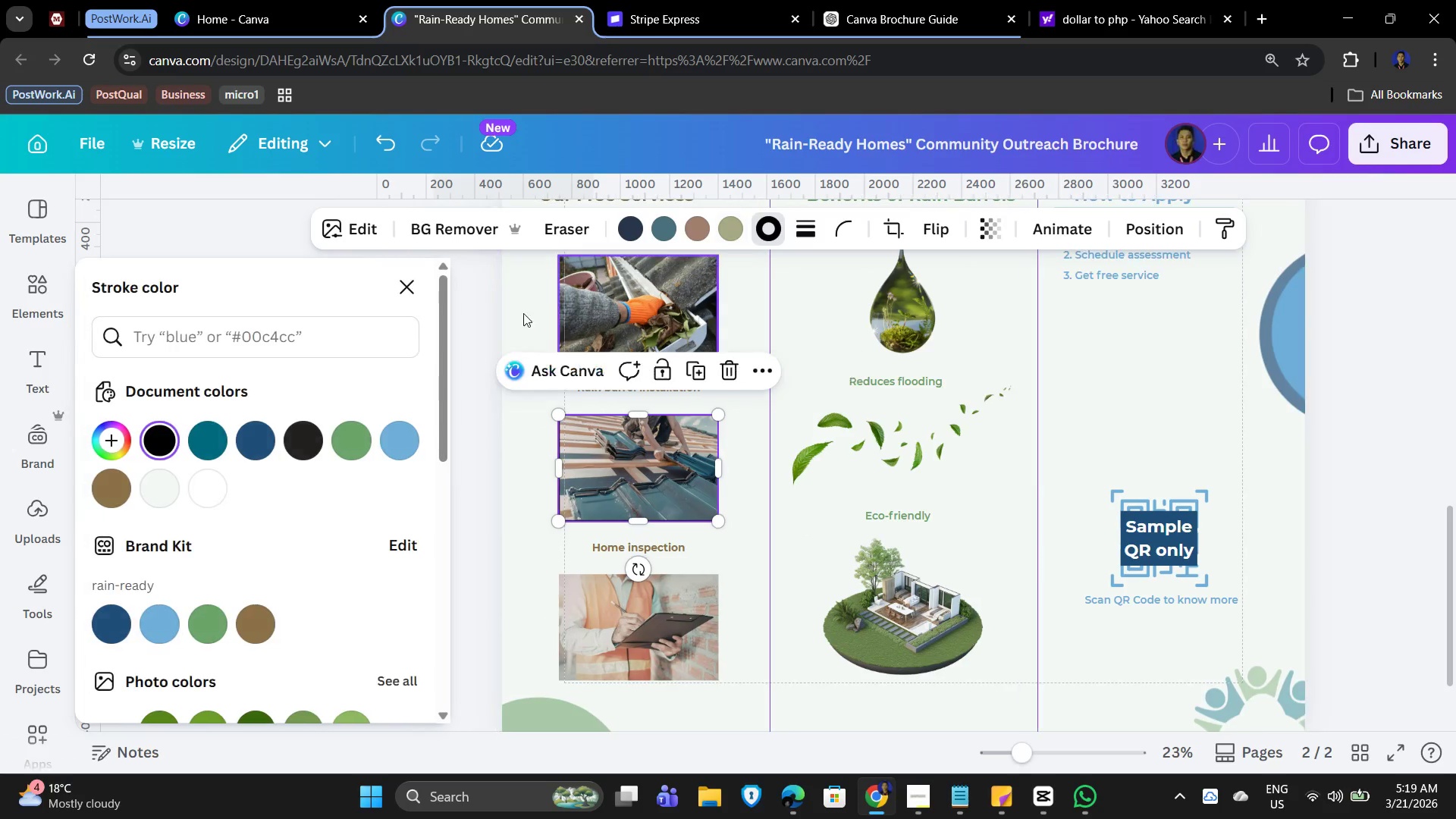 
left_click([93, 487])
 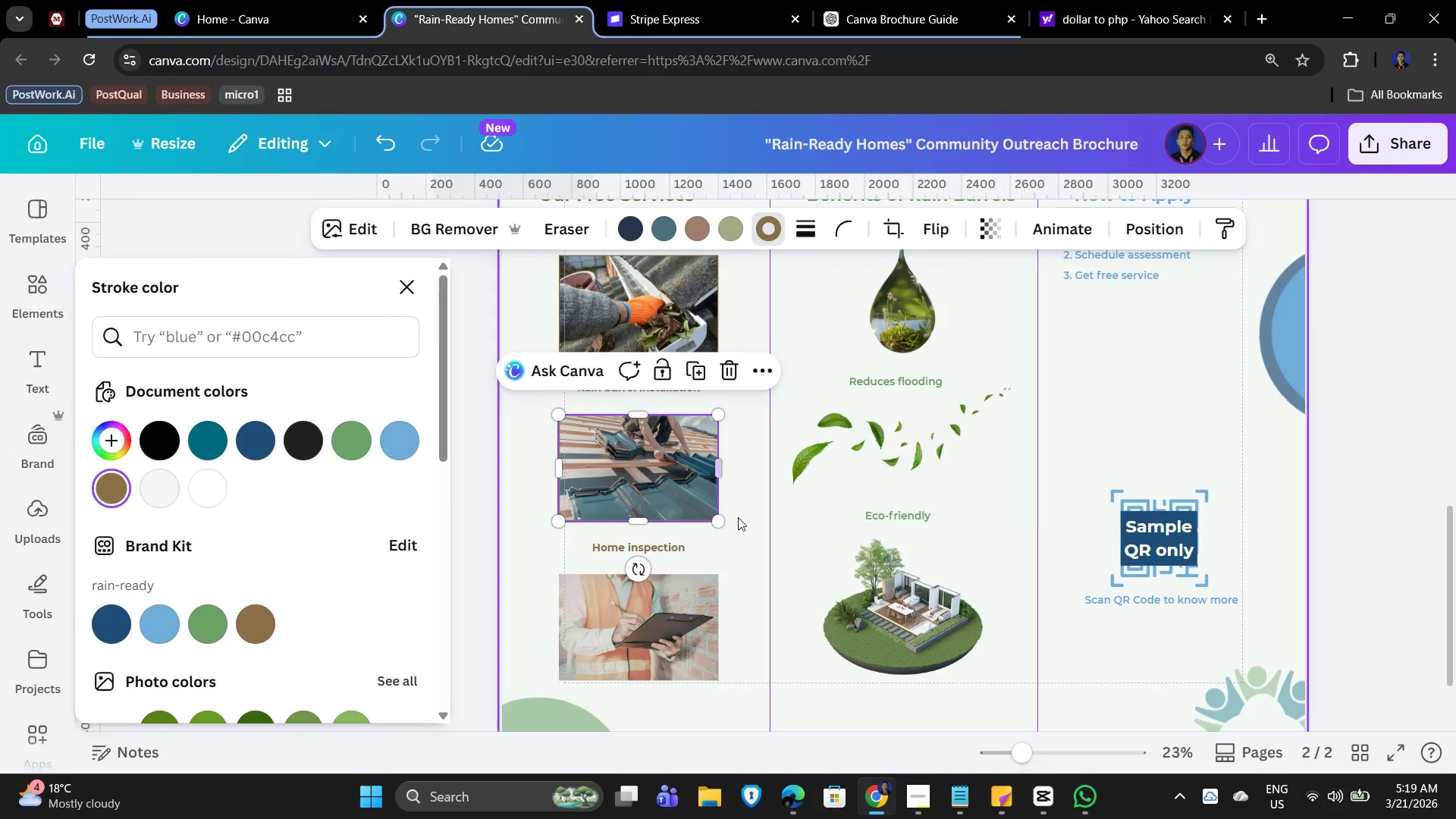 
left_click([747, 527])
 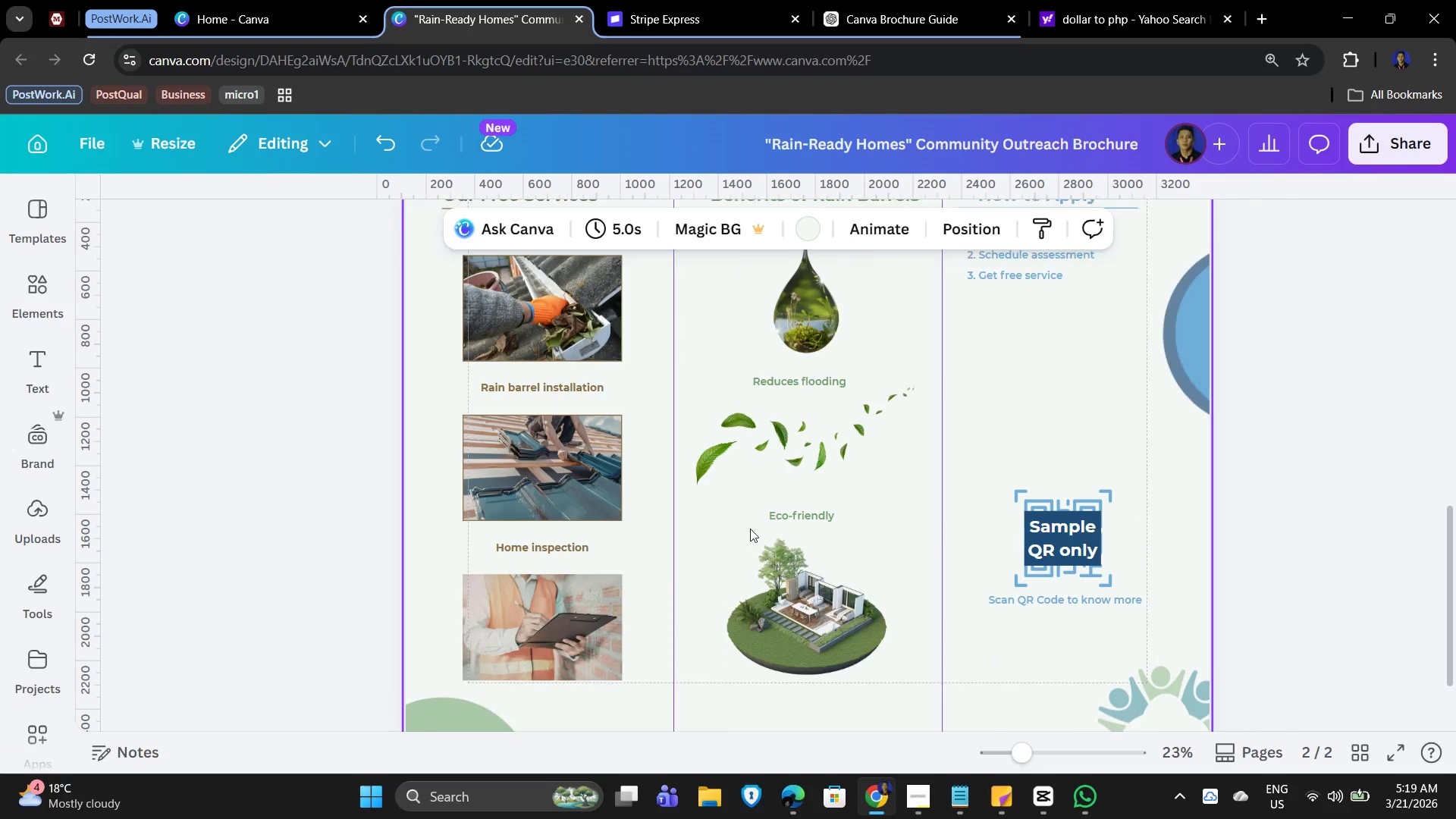 
left_click([543, 498])
 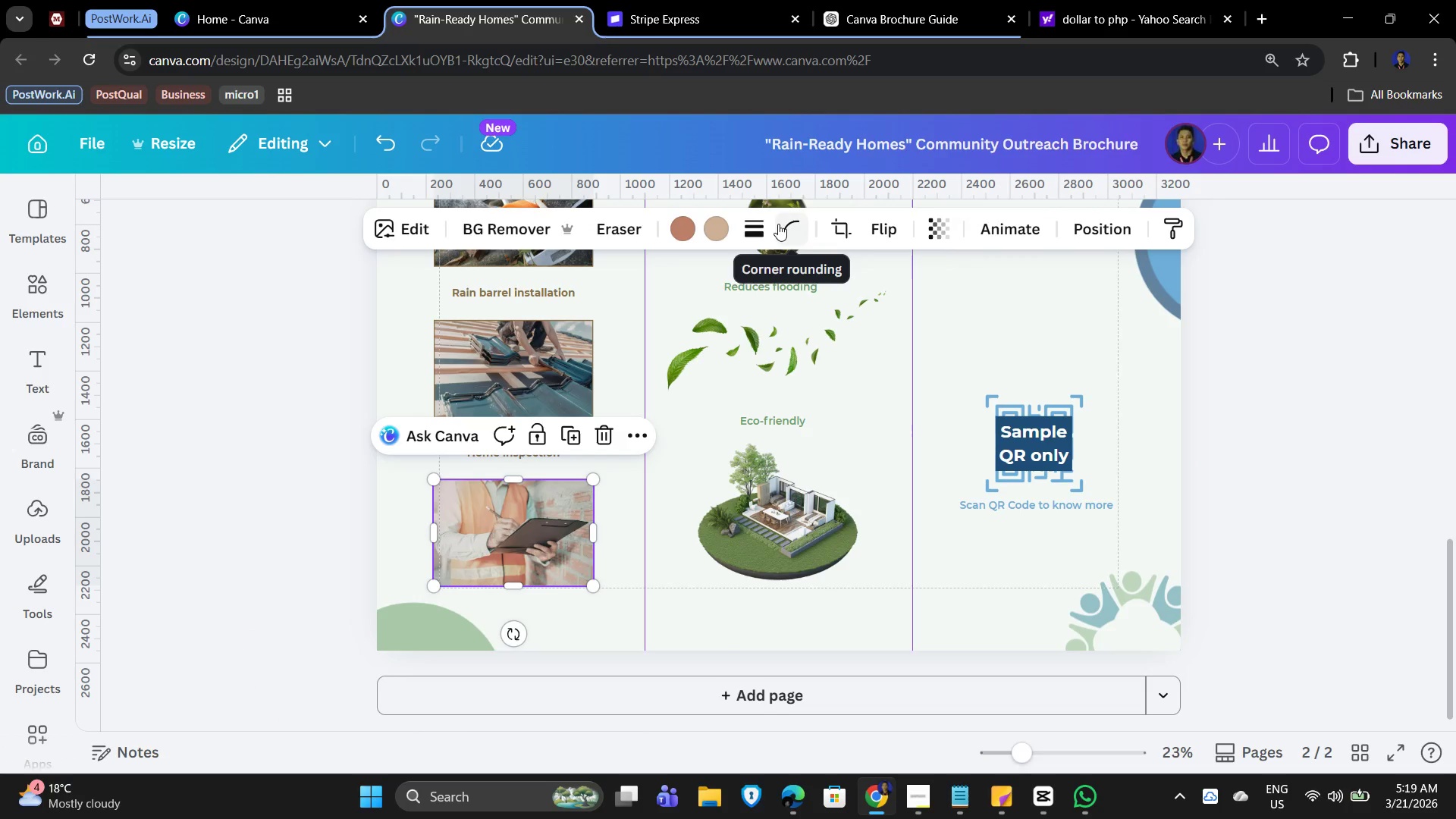 
scroll: coordinate [698, 513], scroll_direction: down, amount: 2.0
 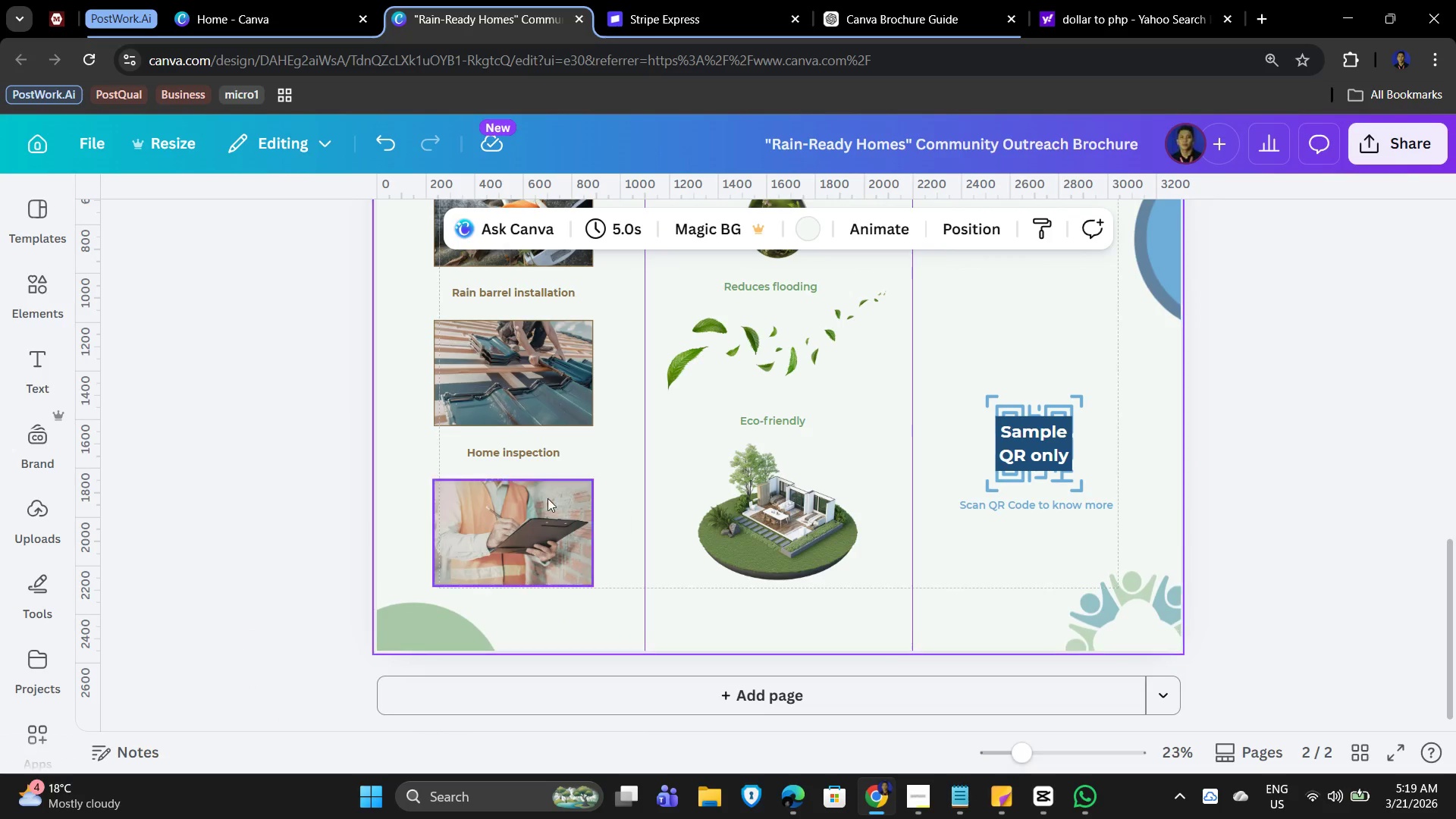 
left_click([759, 228])
 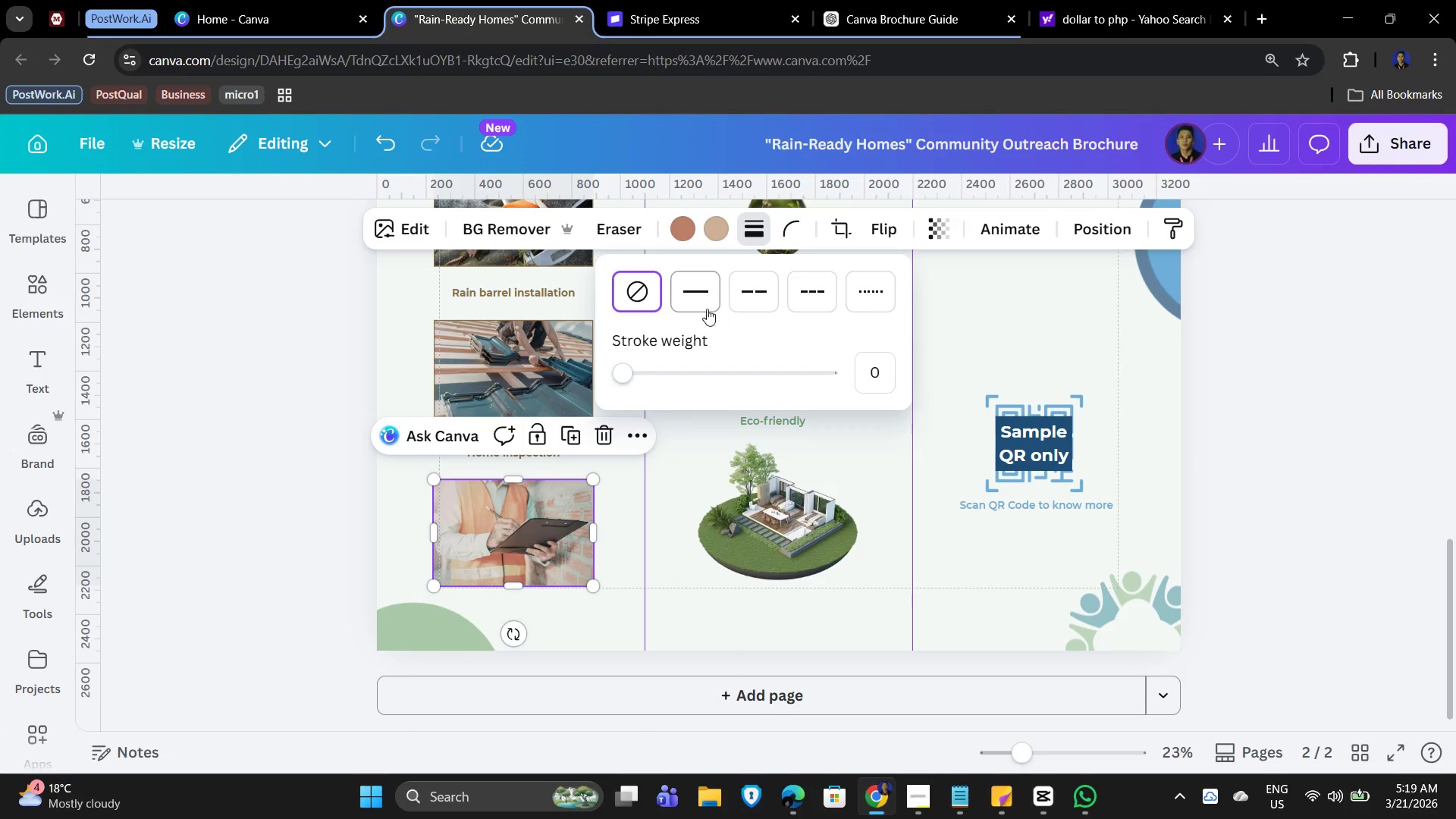 
left_click([701, 290])
 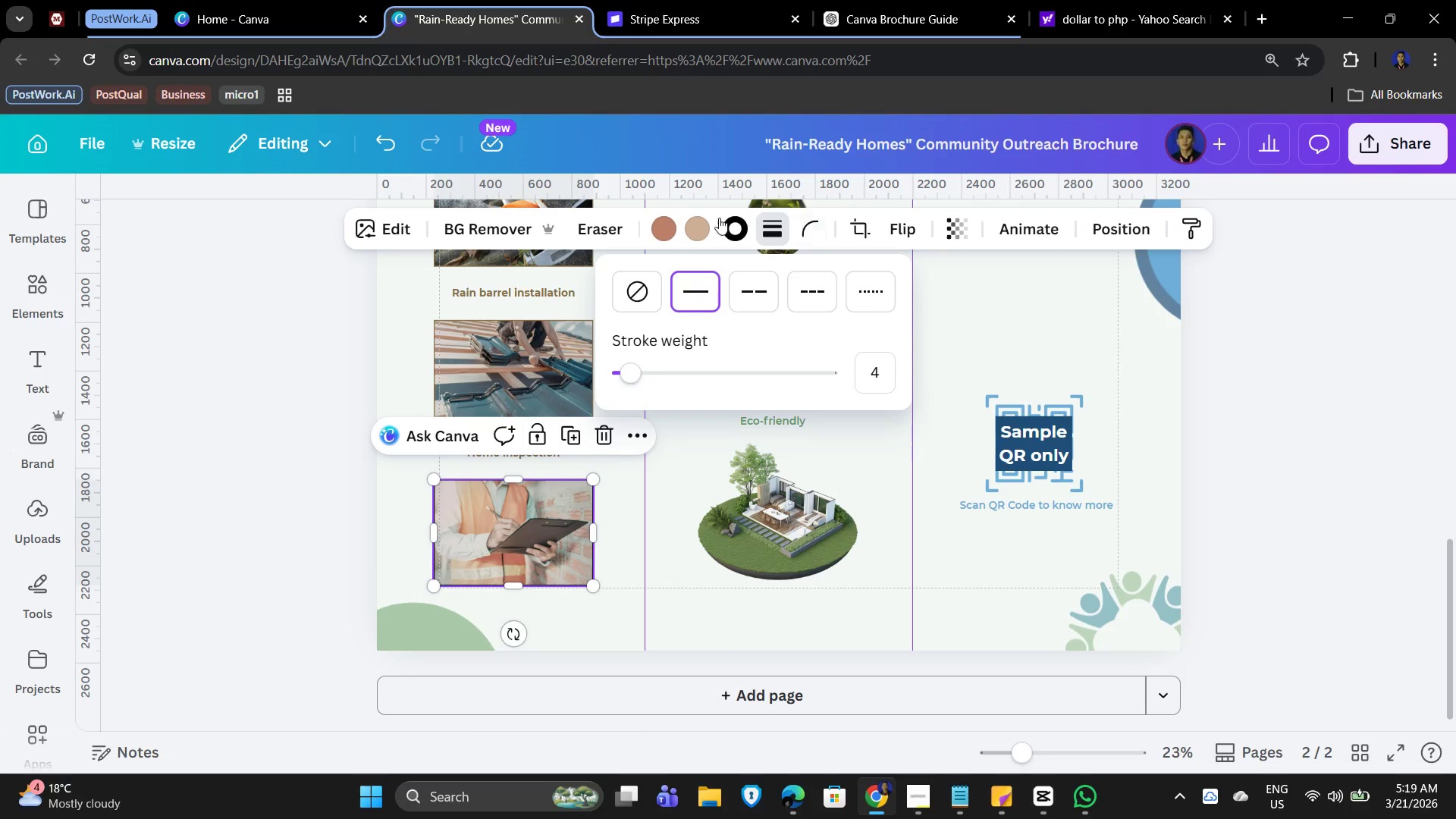 
left_click([739, 224])
 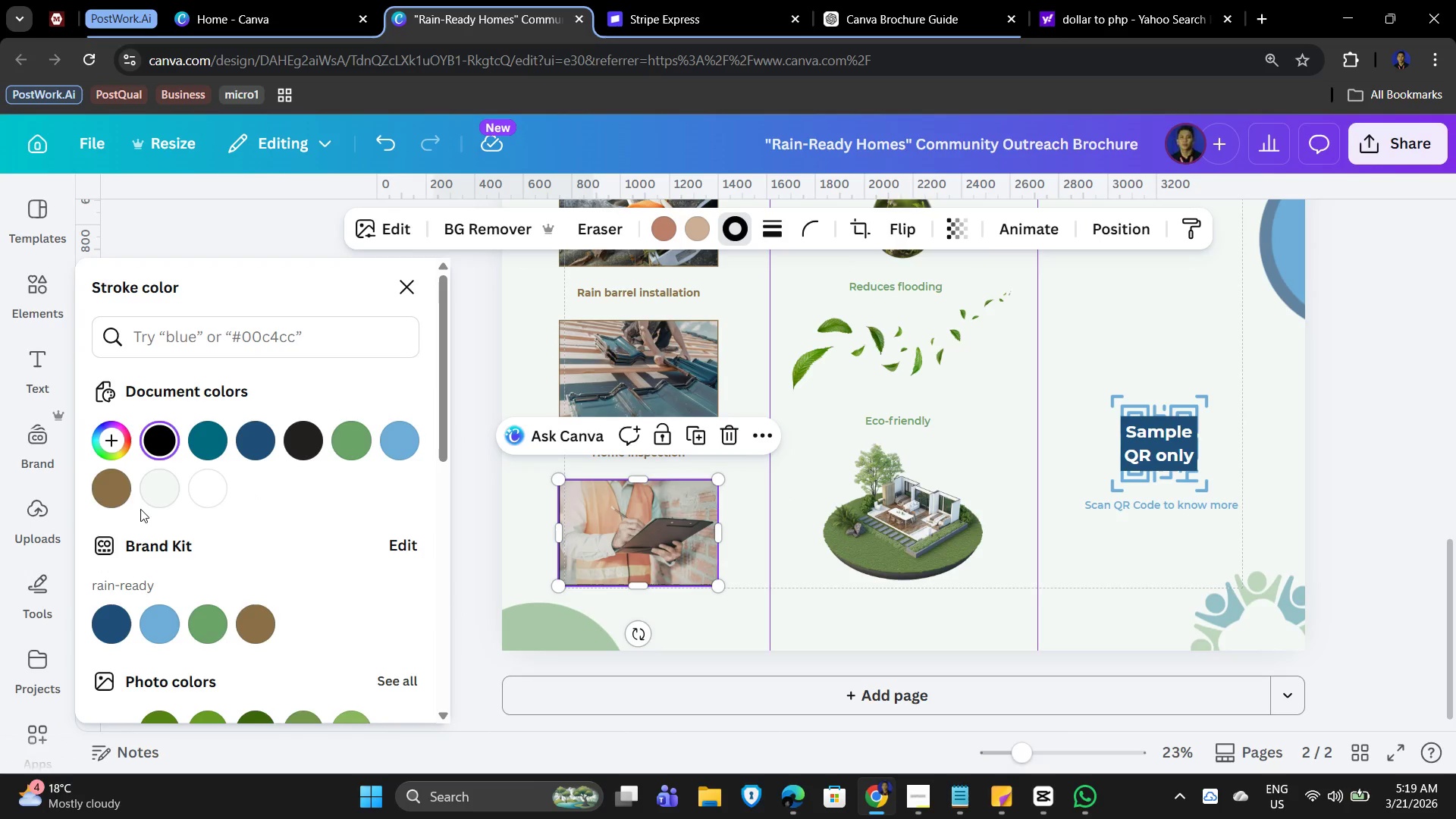 
left_click([109, 497])
 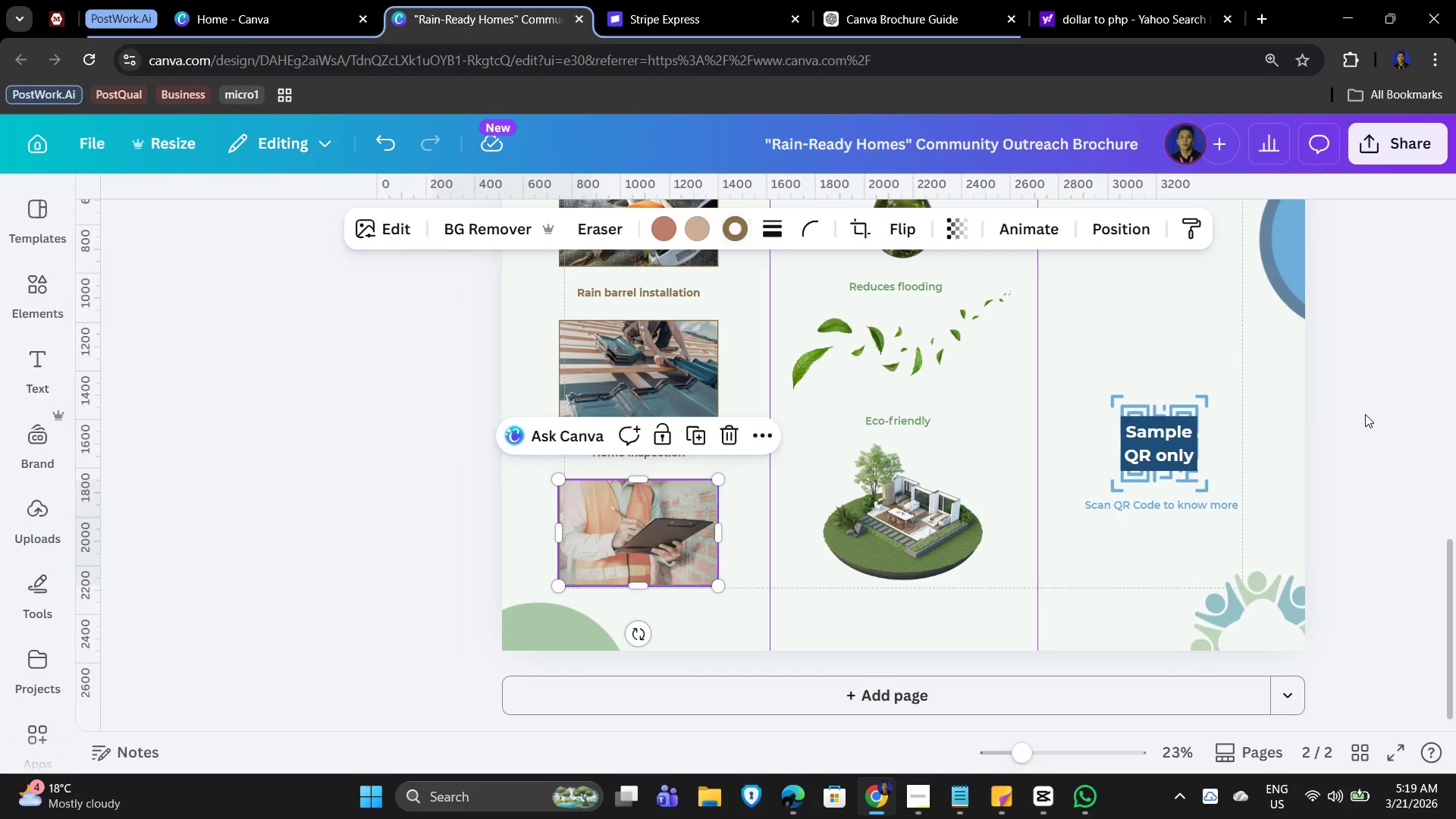 
left_click([1354, 423])
 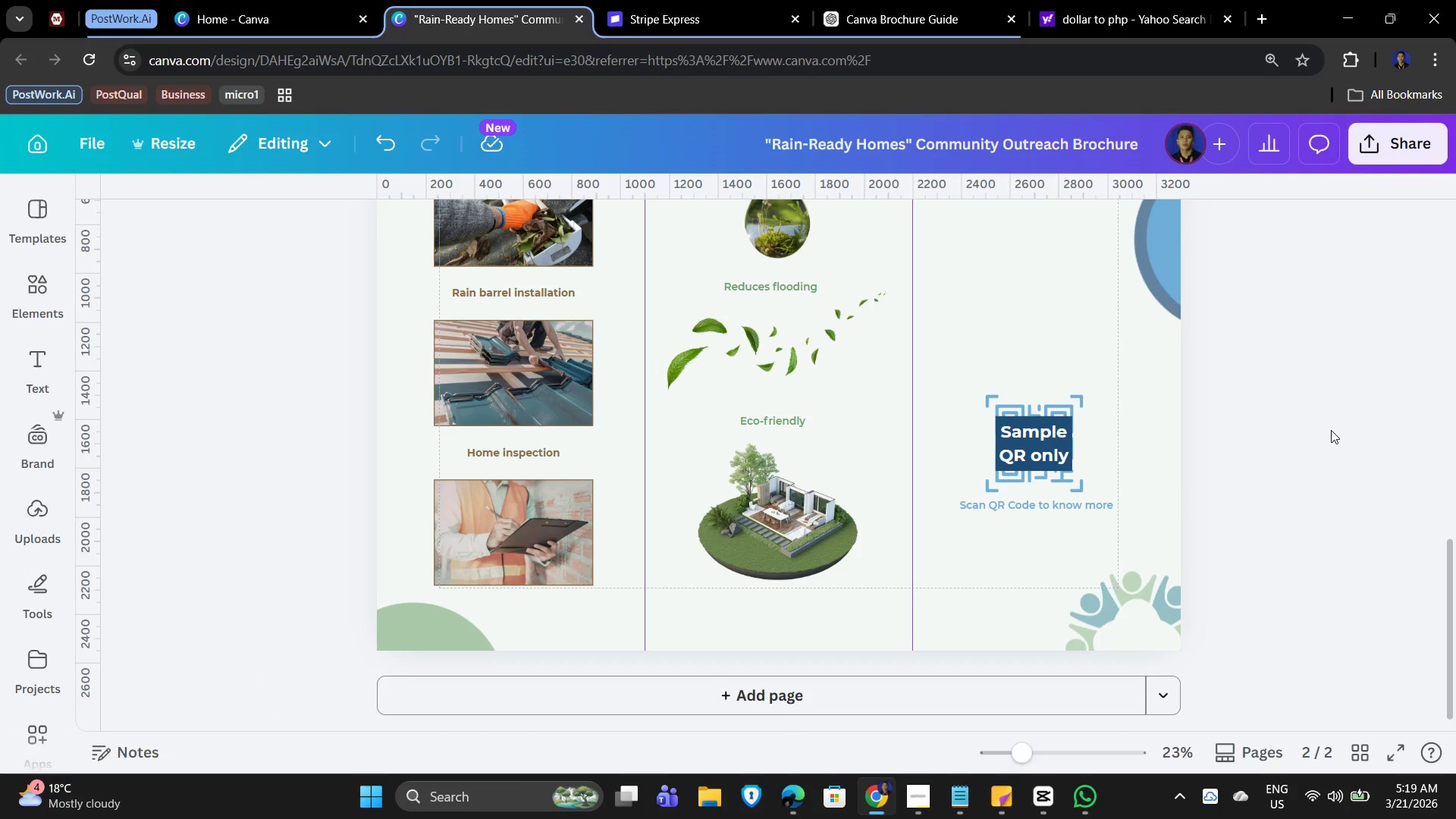 
hold_key(key=ControlLeft, duration=0.5)
scroll: coordinate [1331, 428], scroll_direction: down, amount: 2.0
 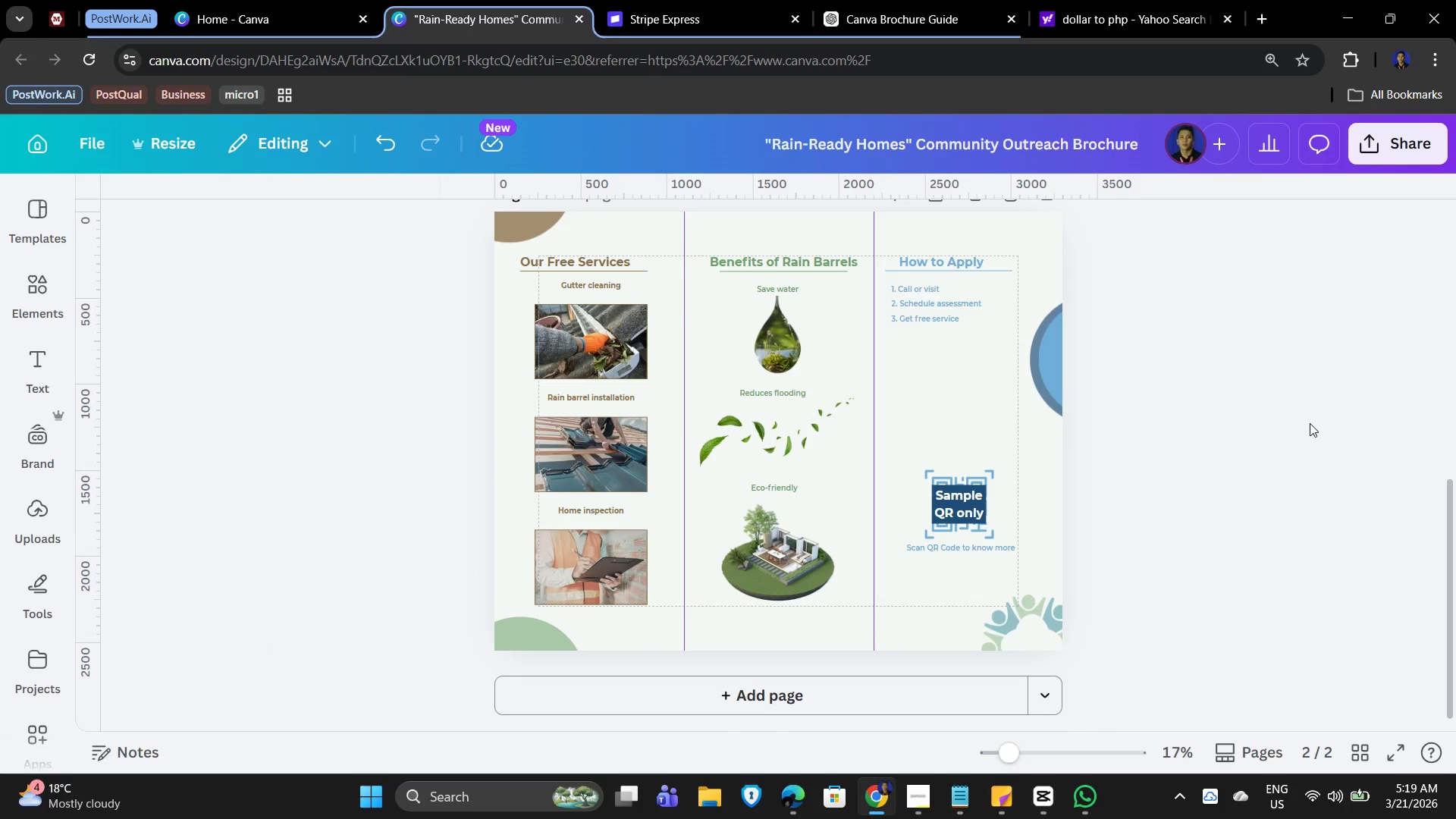 
scroll: coordinate [1157, 378], scroll_direction: up, amount: 7.0
 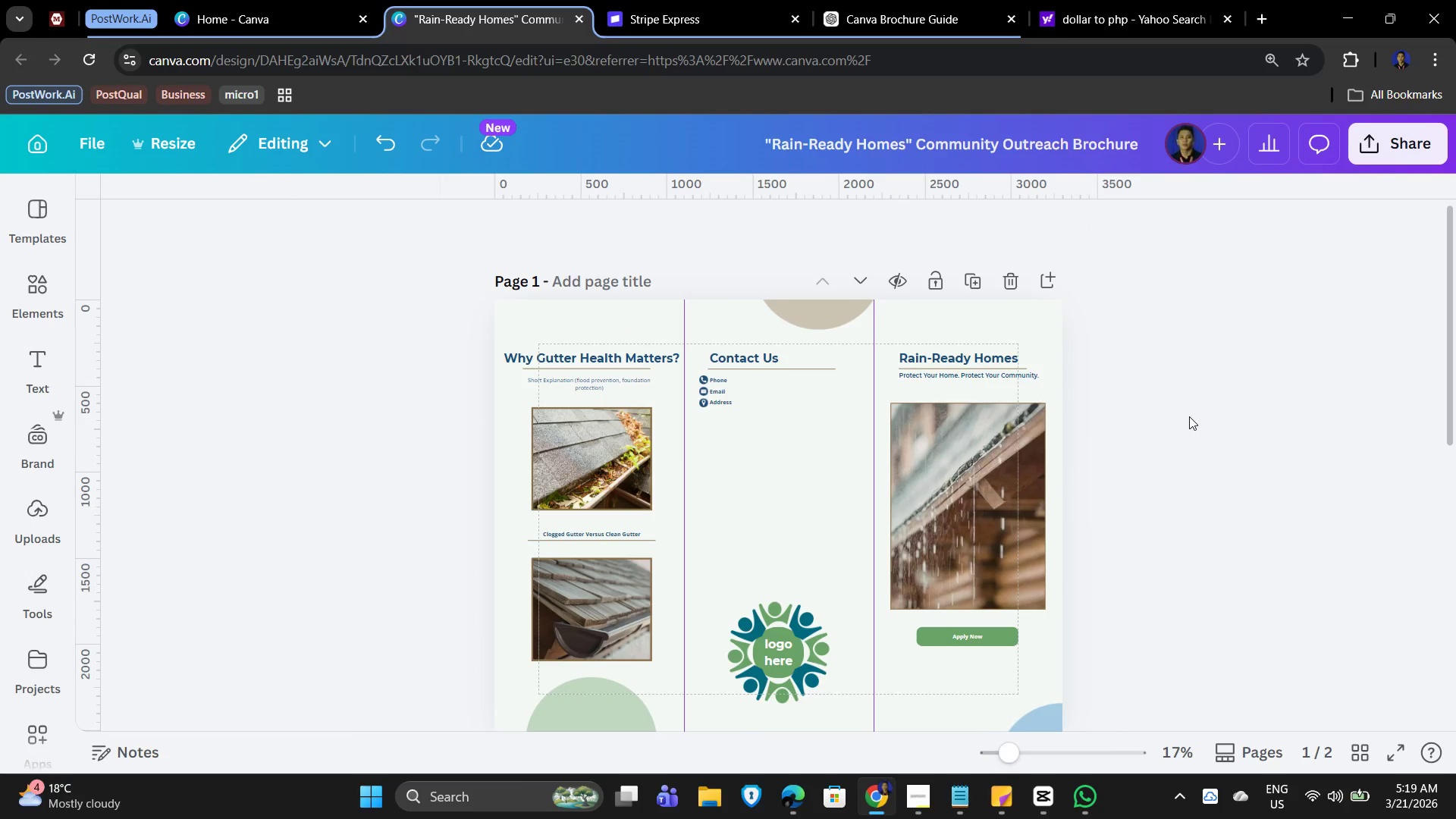 
scroll: coordinate [1205, 414], scroll_direction: down, amount: 8.0
 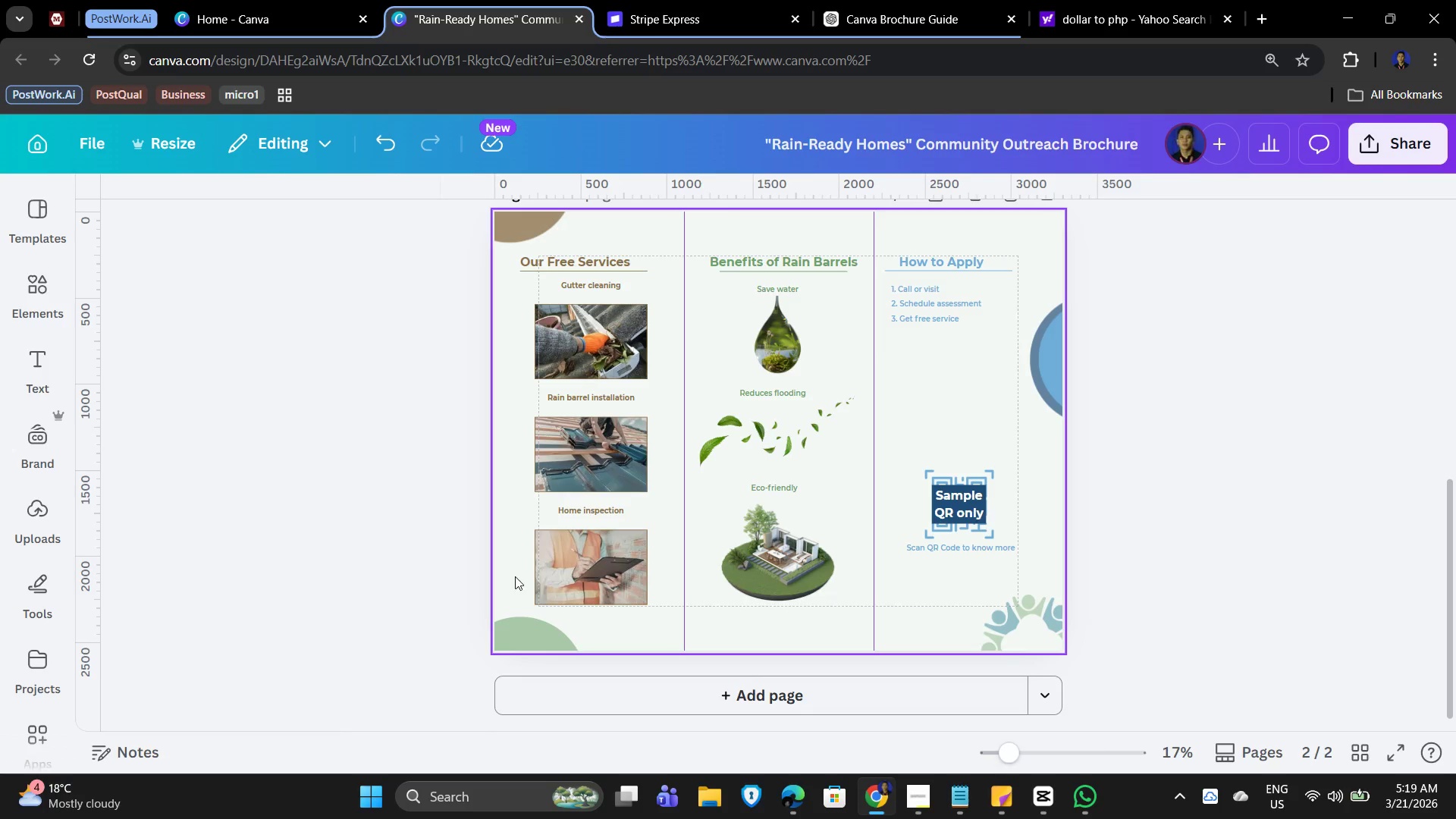 
hold_key(key=ControlLeft, duration=0.77)
scroll: coordinate [1272, 449], scroll_direction: up, amount: 3.0
 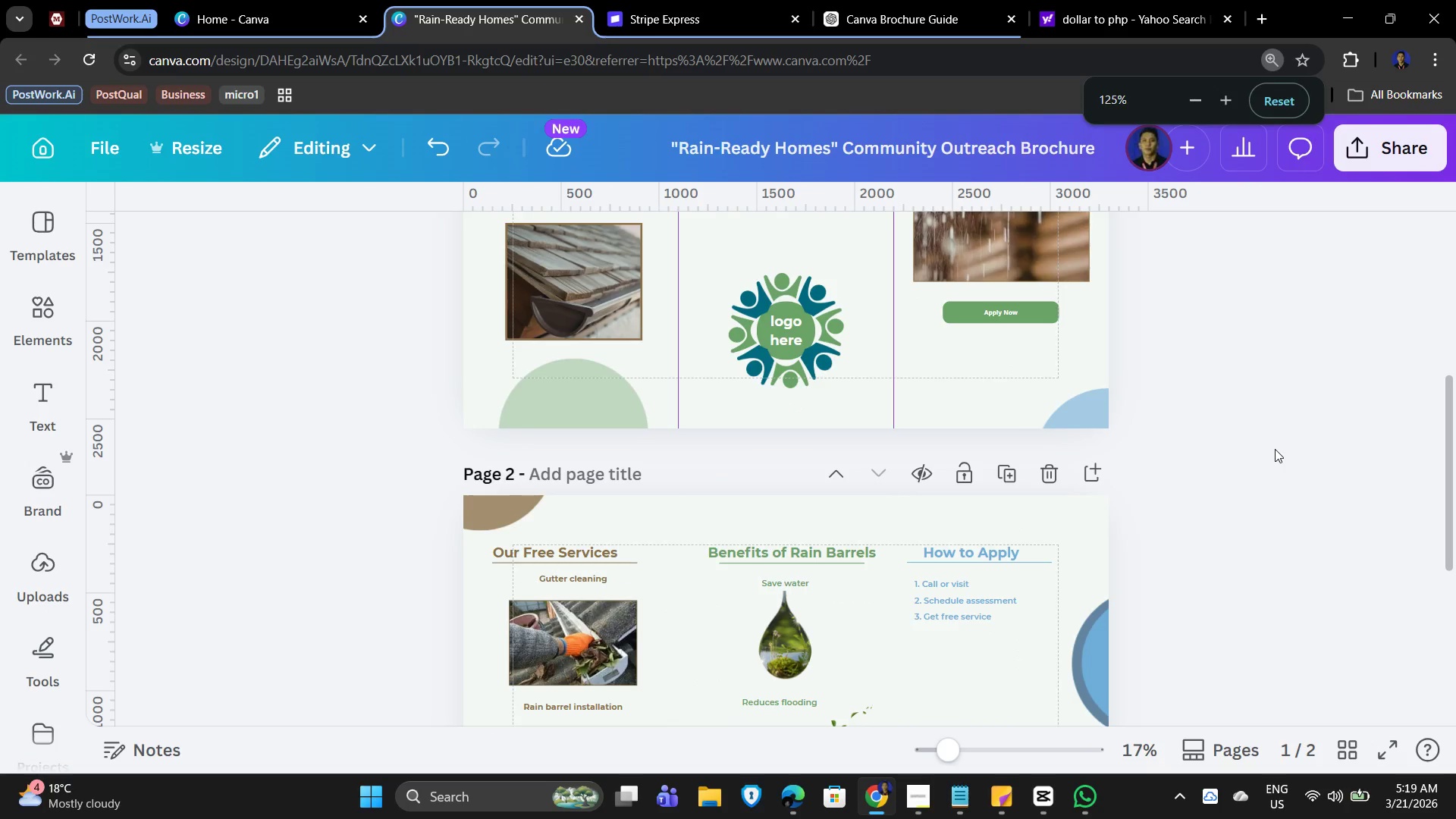 
scroll: coordinate [1281, 451], scroll_direction: down, amount: 4.0
 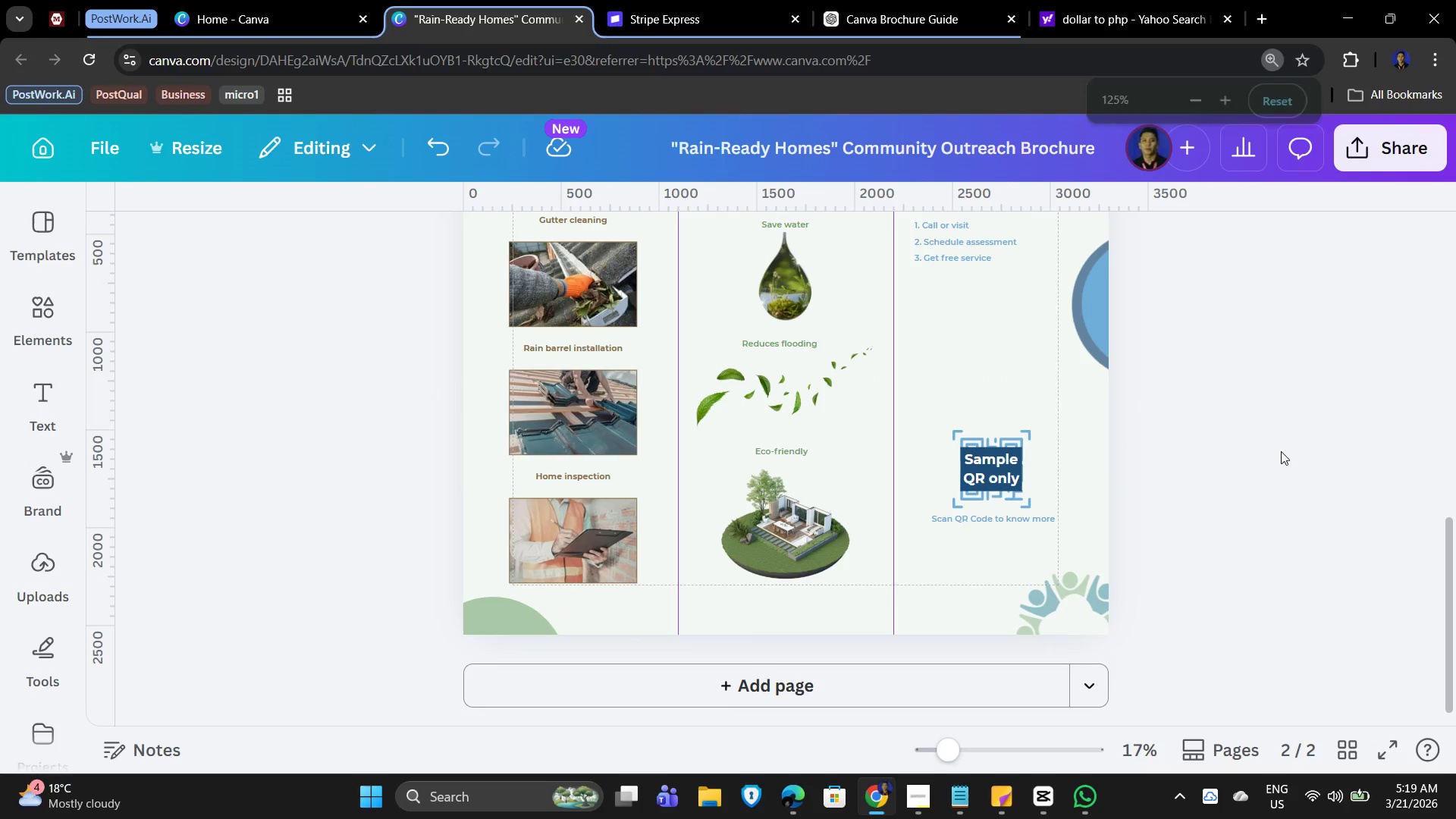 
key(Control+ControlLeft)
 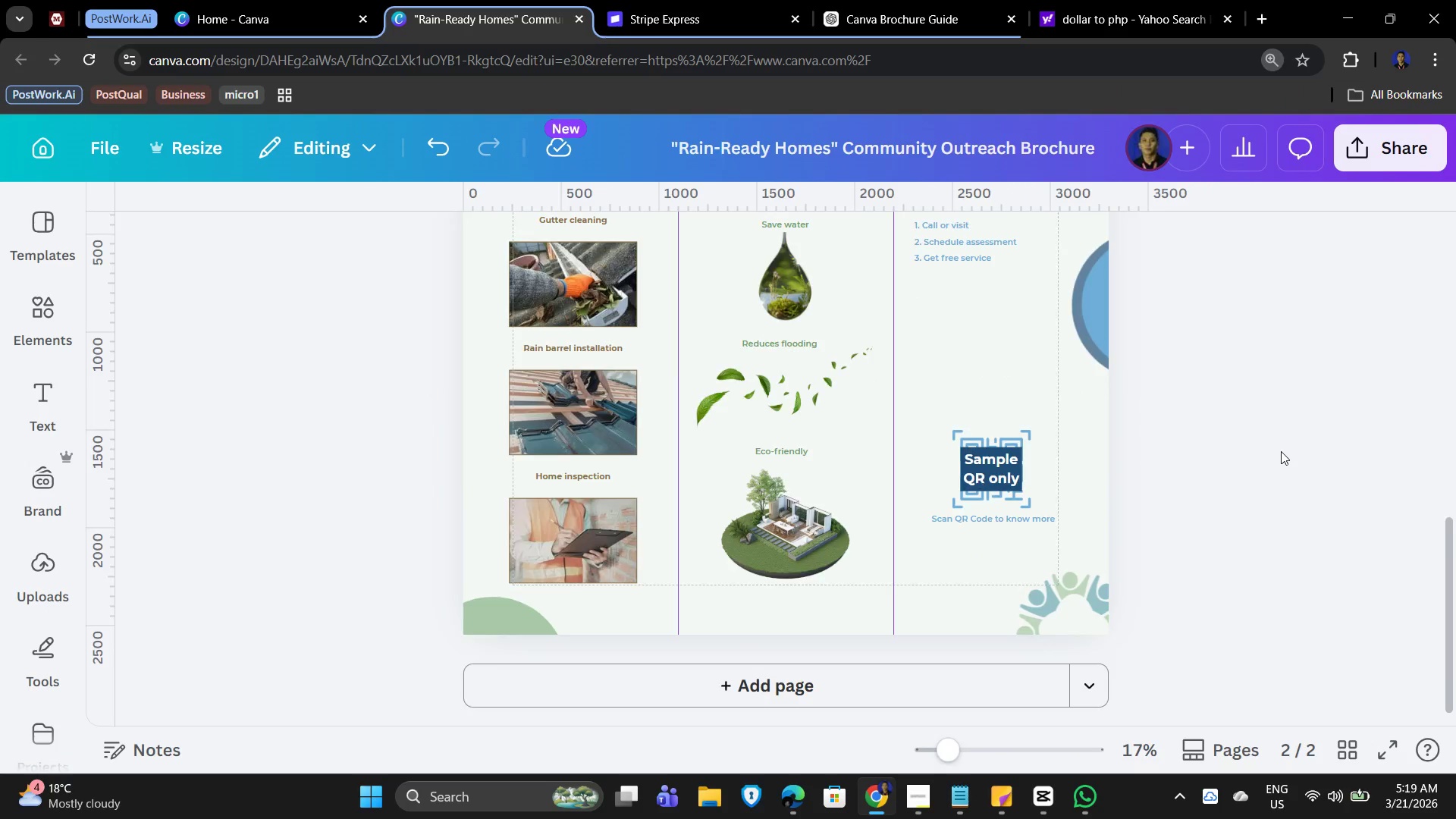 
scroll: coordinate [1288, 453], scroll_direction: up, amount: 4.0
 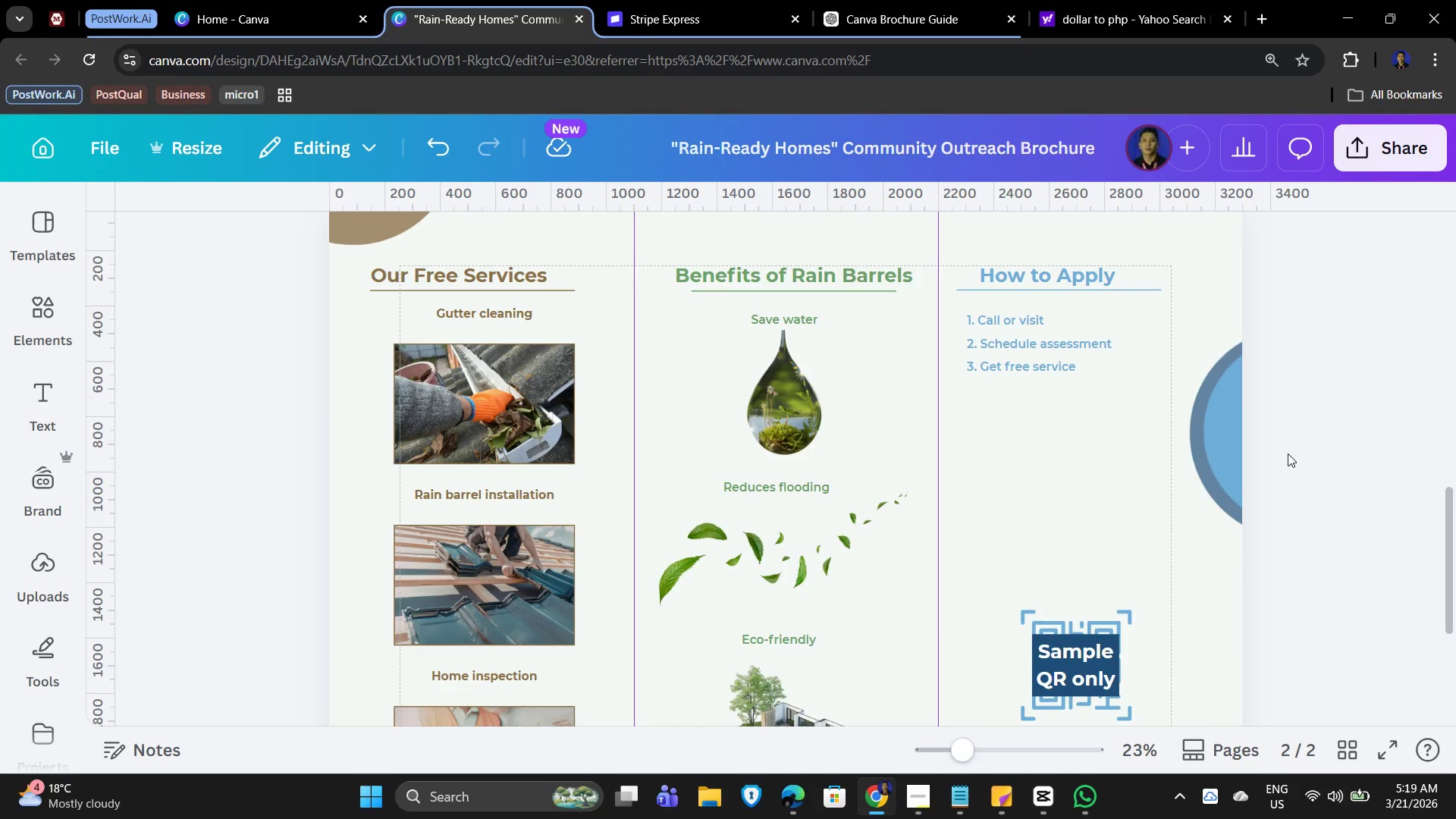 
scroll: coordinate [1288, 453], scroll_direction: down, amount: 3.0
 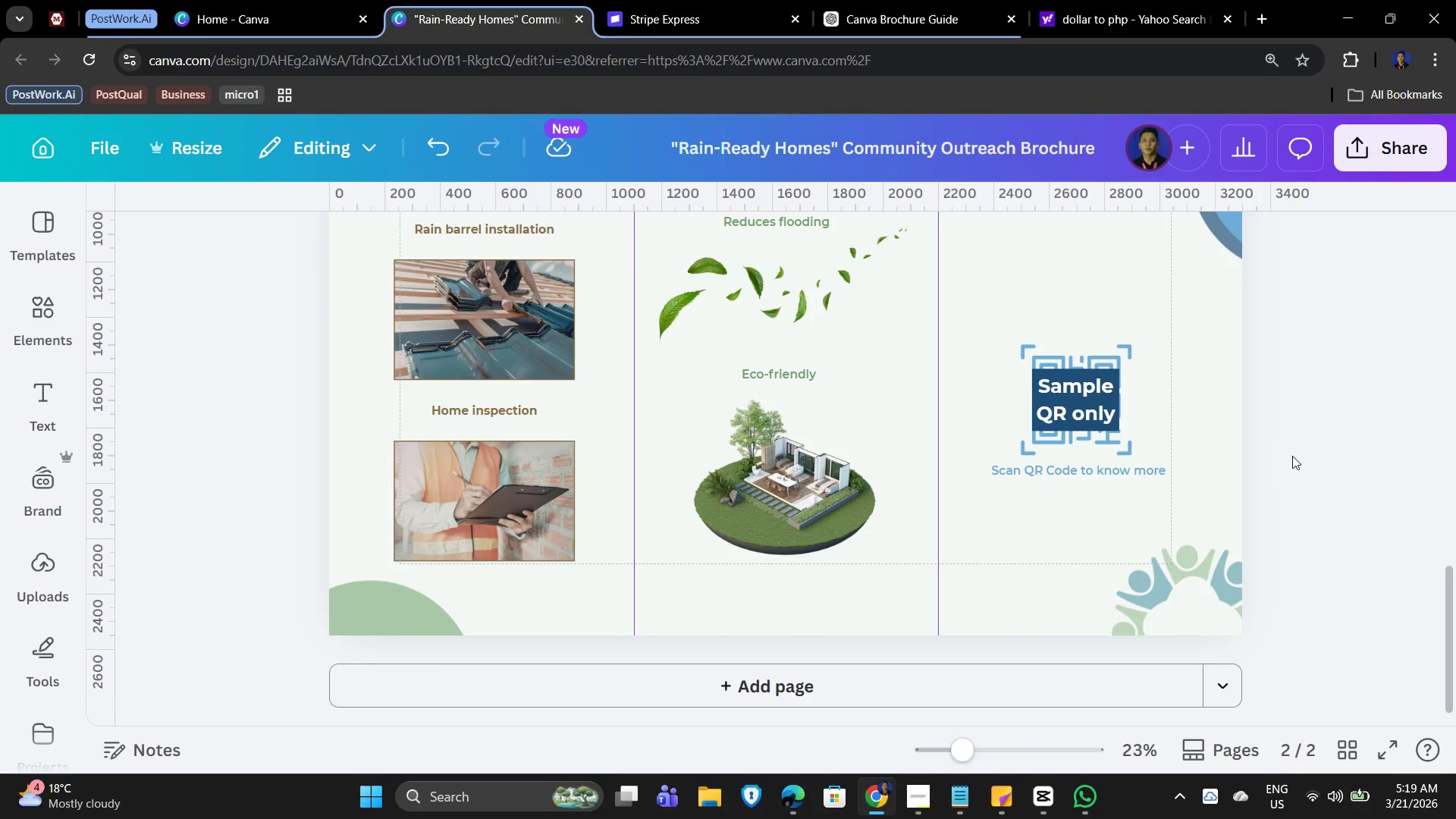 
hold_key(key=ControlLeft, duration=0.61)
scroll: coordinate [1198, 455], scroll_direction: down, amount: 6.0
 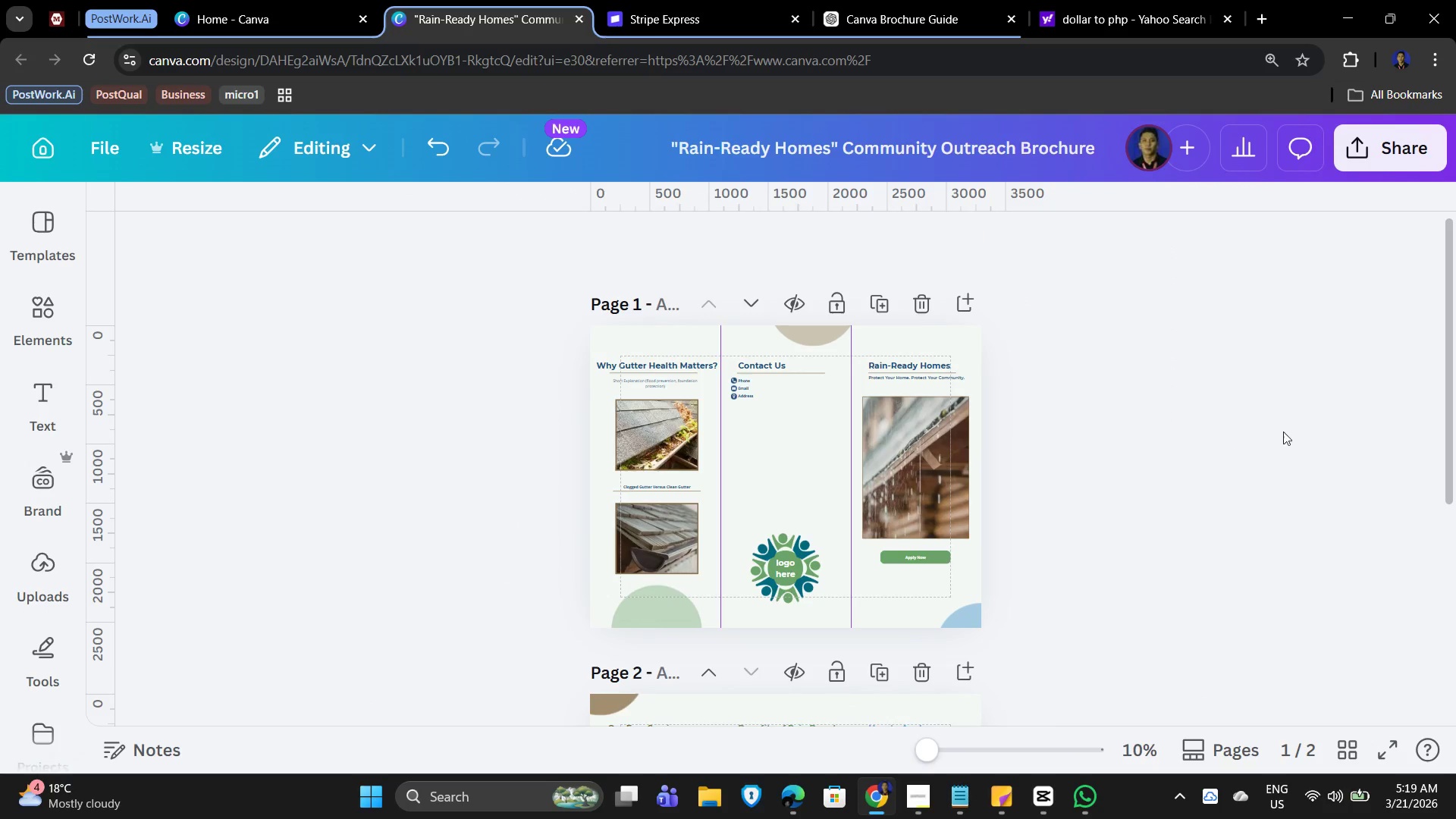 
hold_key(key=ControlLeft, duration=1.52)
scroll: coordinate [620, 141], scroll_direction: down, amount: 2.0
 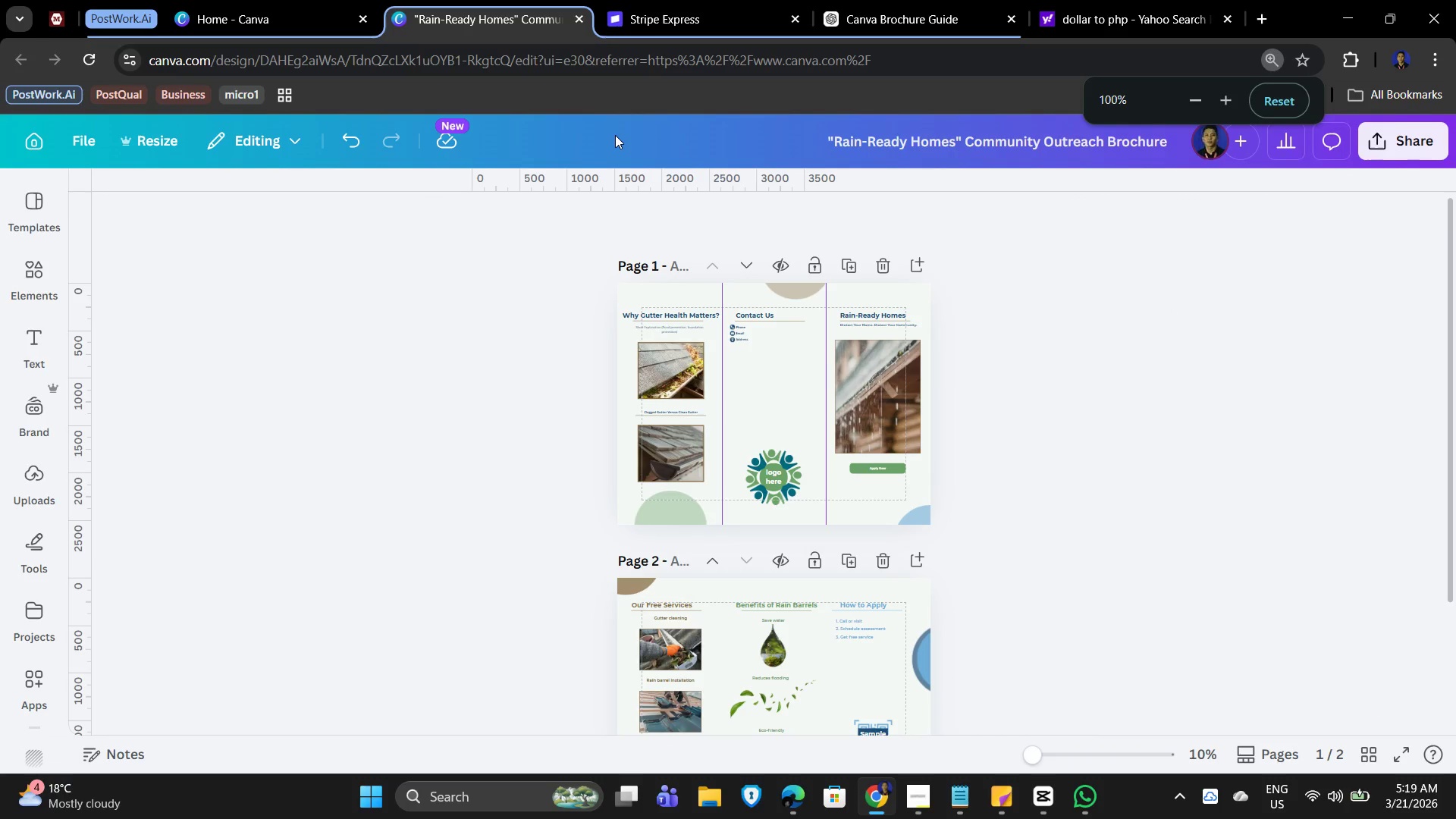 
hold_key(key=ControlLeft, duration=0.94)
 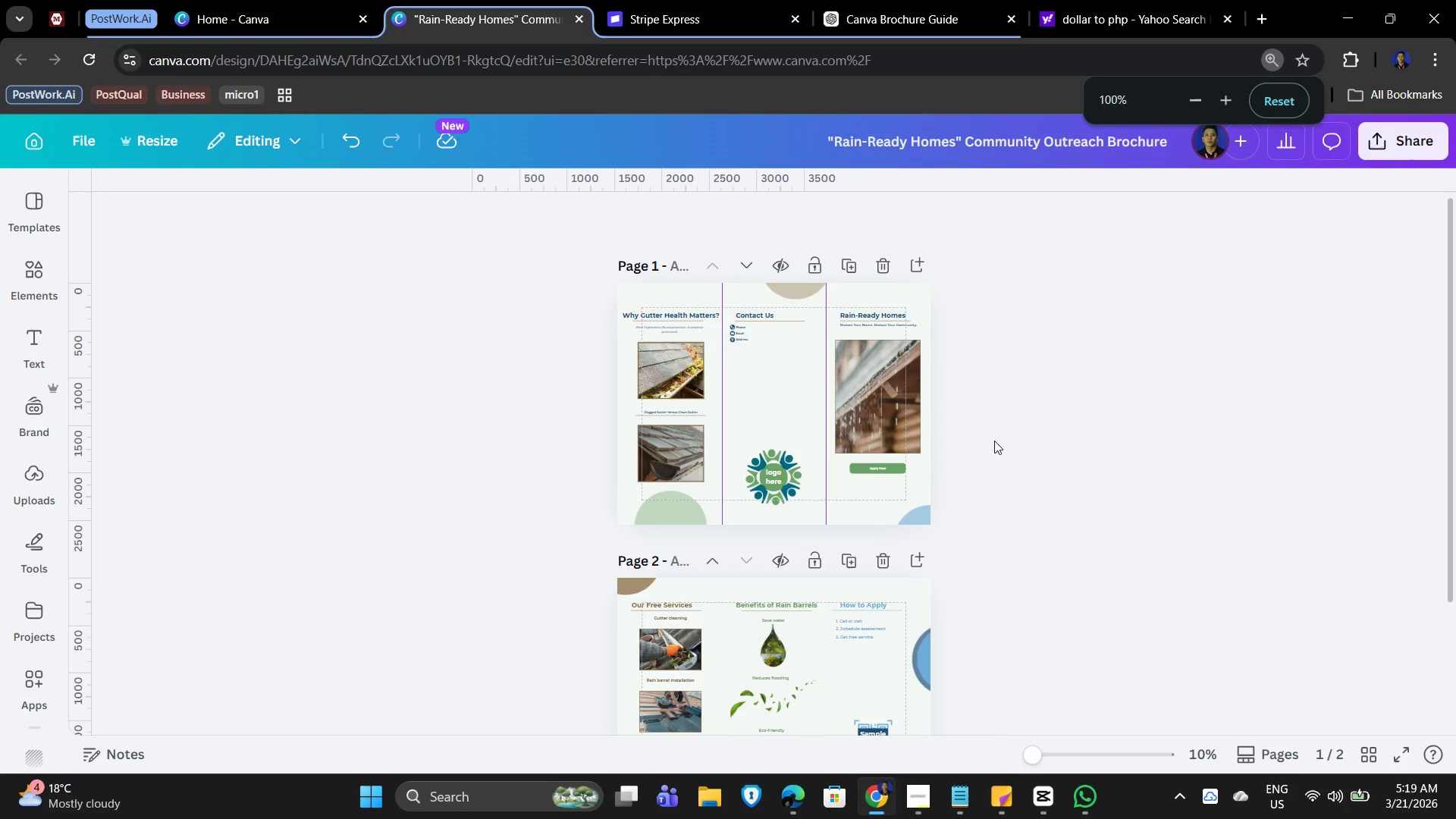 
scroll: coordinate [615, 135], scroll_direction: down, amount: 1.0
 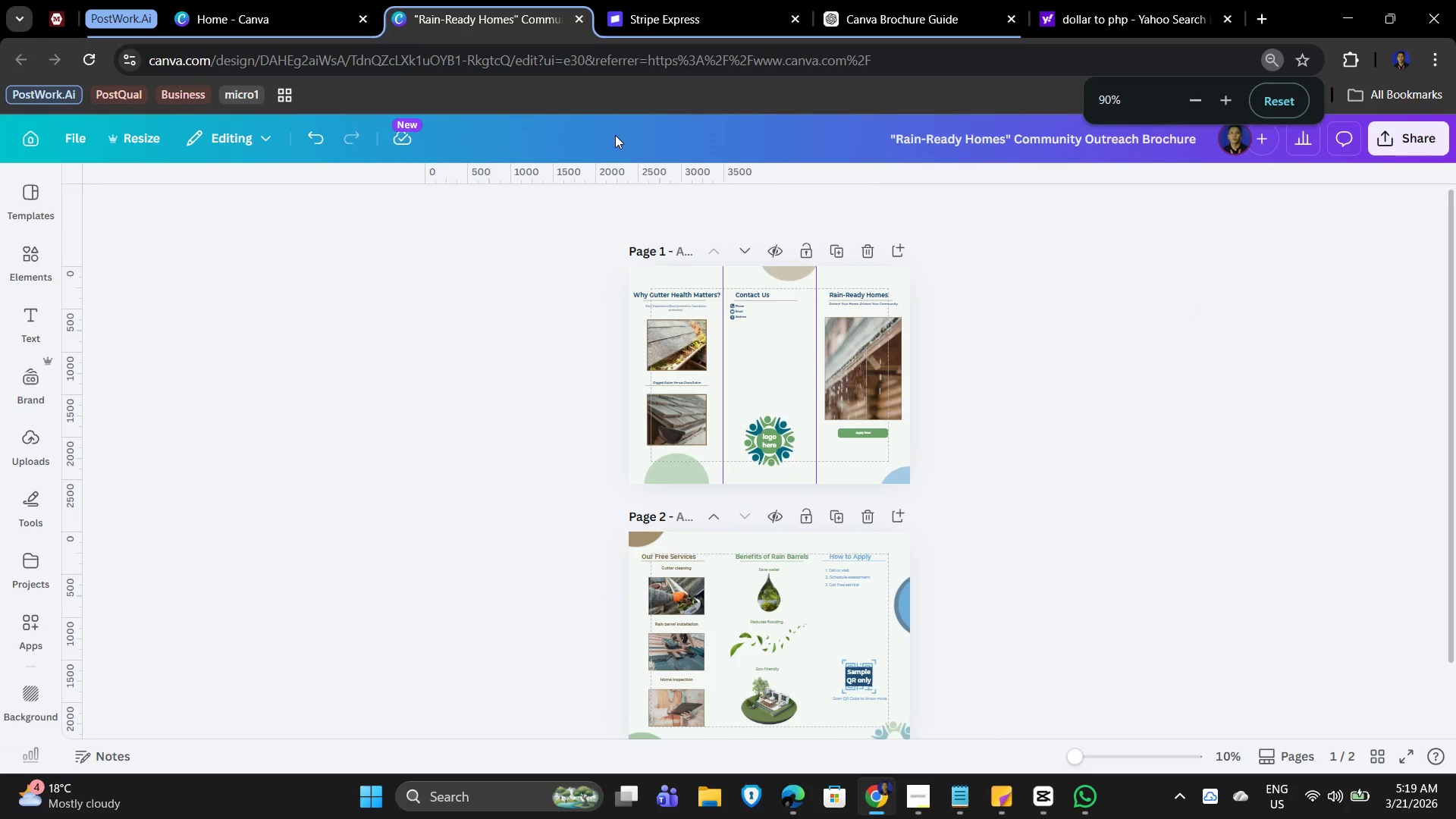 
scroll: coordinate [615, 135], scroll_direction: up, amount: 1.0
 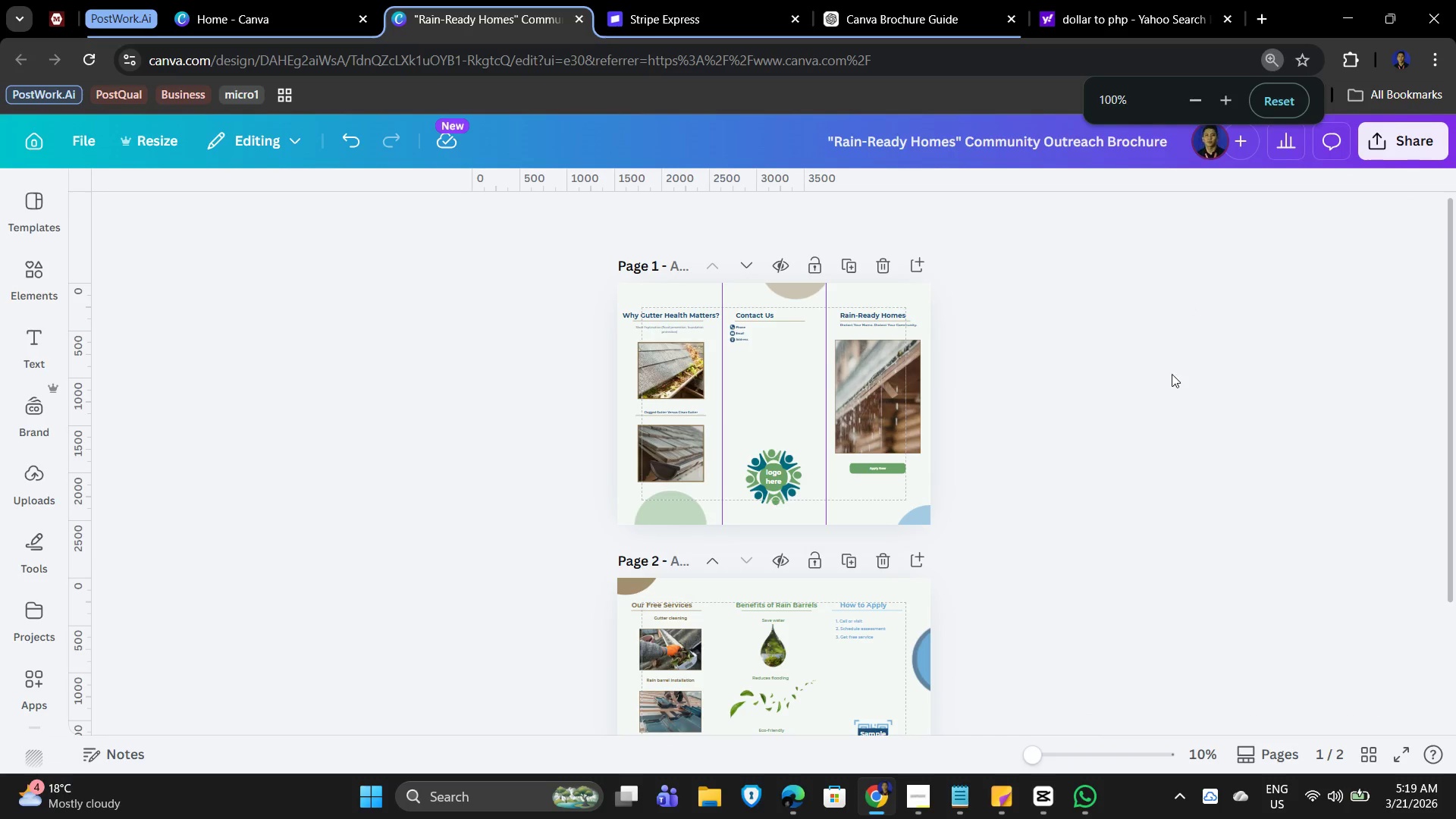 
hold_key(key=ControlLeft, duration=0.58)
scroll: coordinate [1151, 439], scroll_direction: up, amount: 6.0
 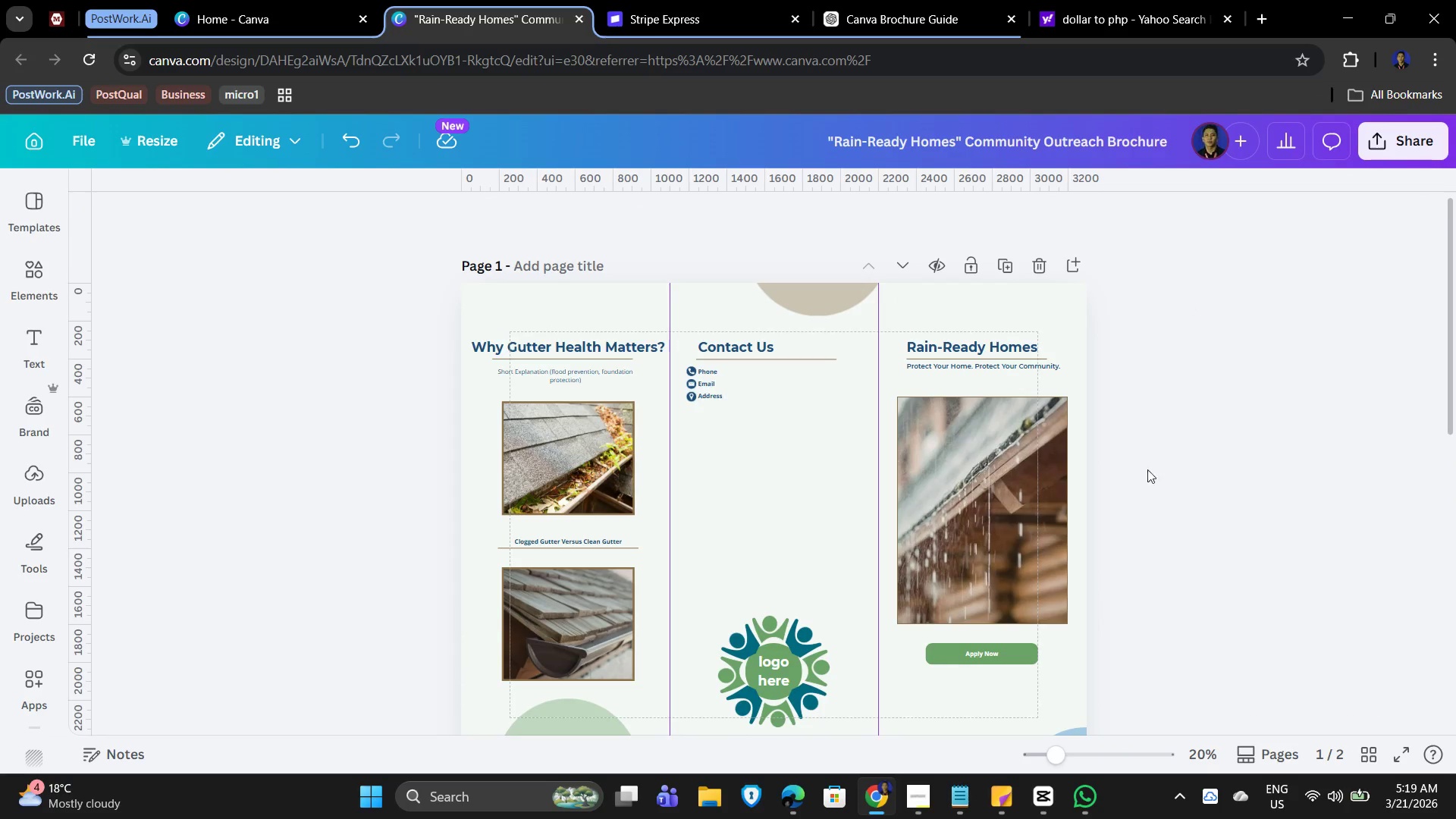 
scroll: coordinate [1214, 481], scroll_direction: down, amount: 7.0